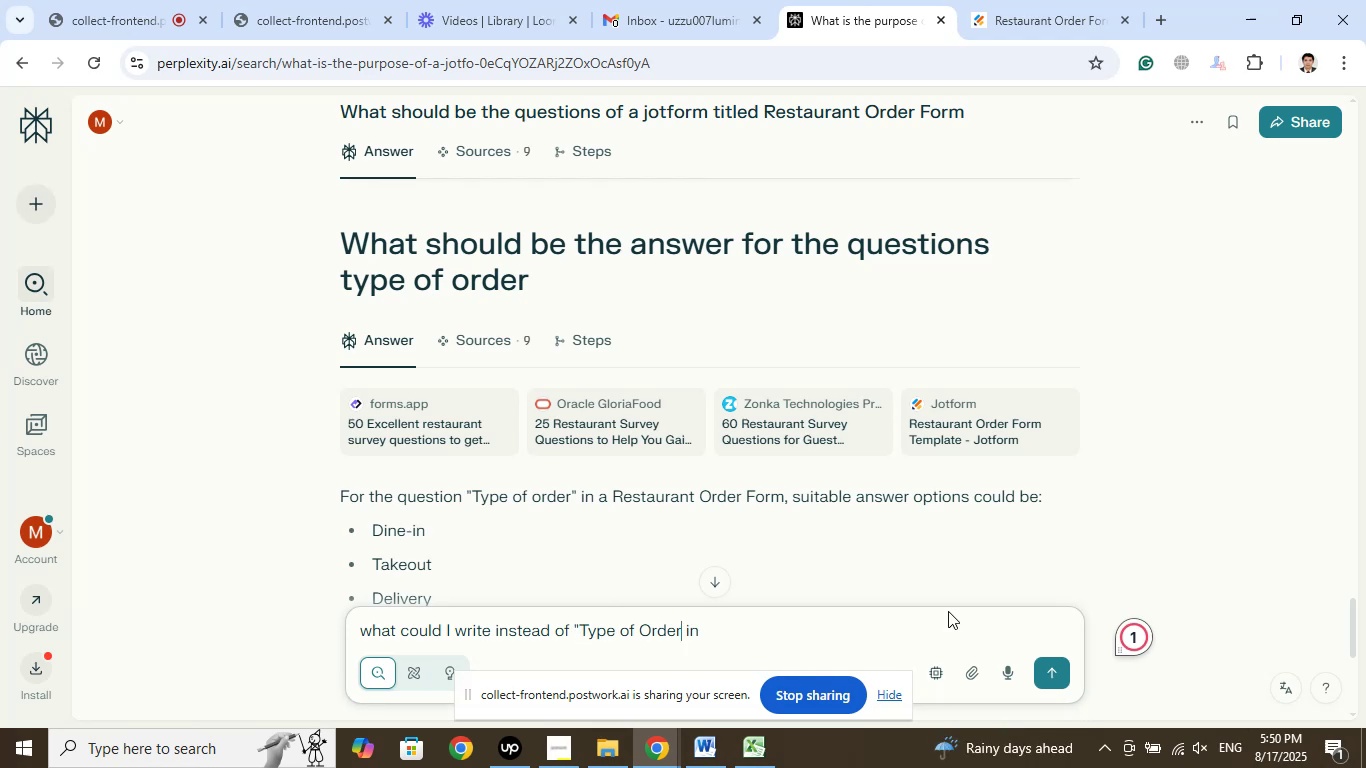 
key(Shift+Quote)
 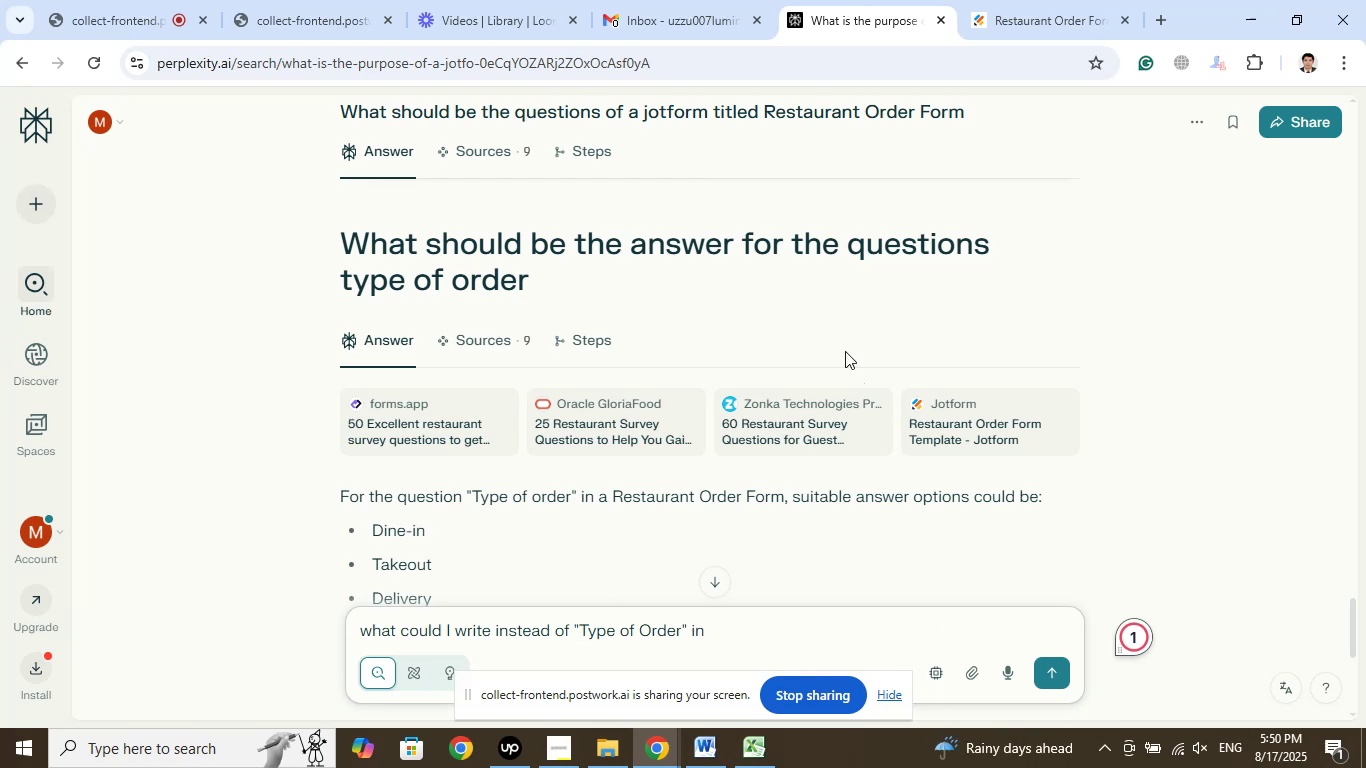 
scroll: coordinate [794, 347], scroll_direction: up, amount: 5.0
 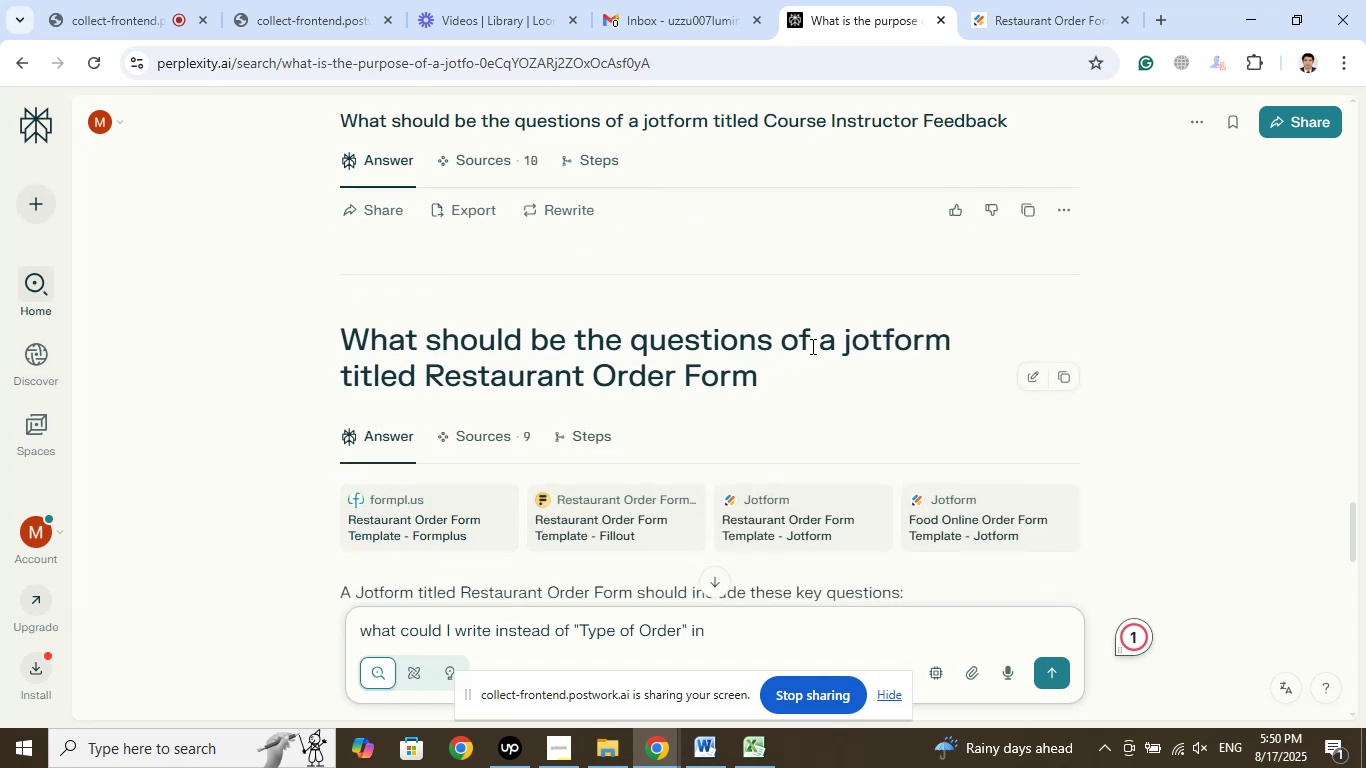 
left_click_drag(start_coordinate=[817, 346], to_coordinate=[822, 388])
 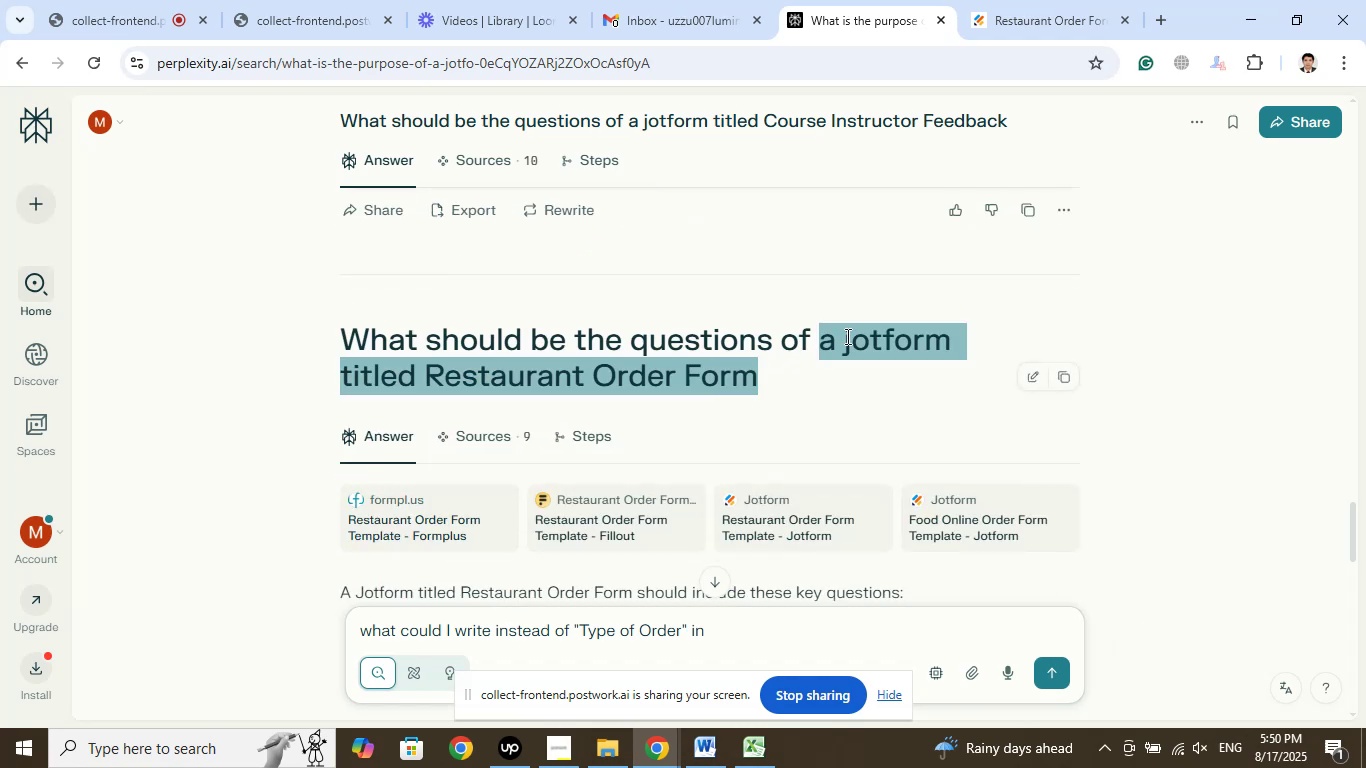 
right_click([846, 336])
 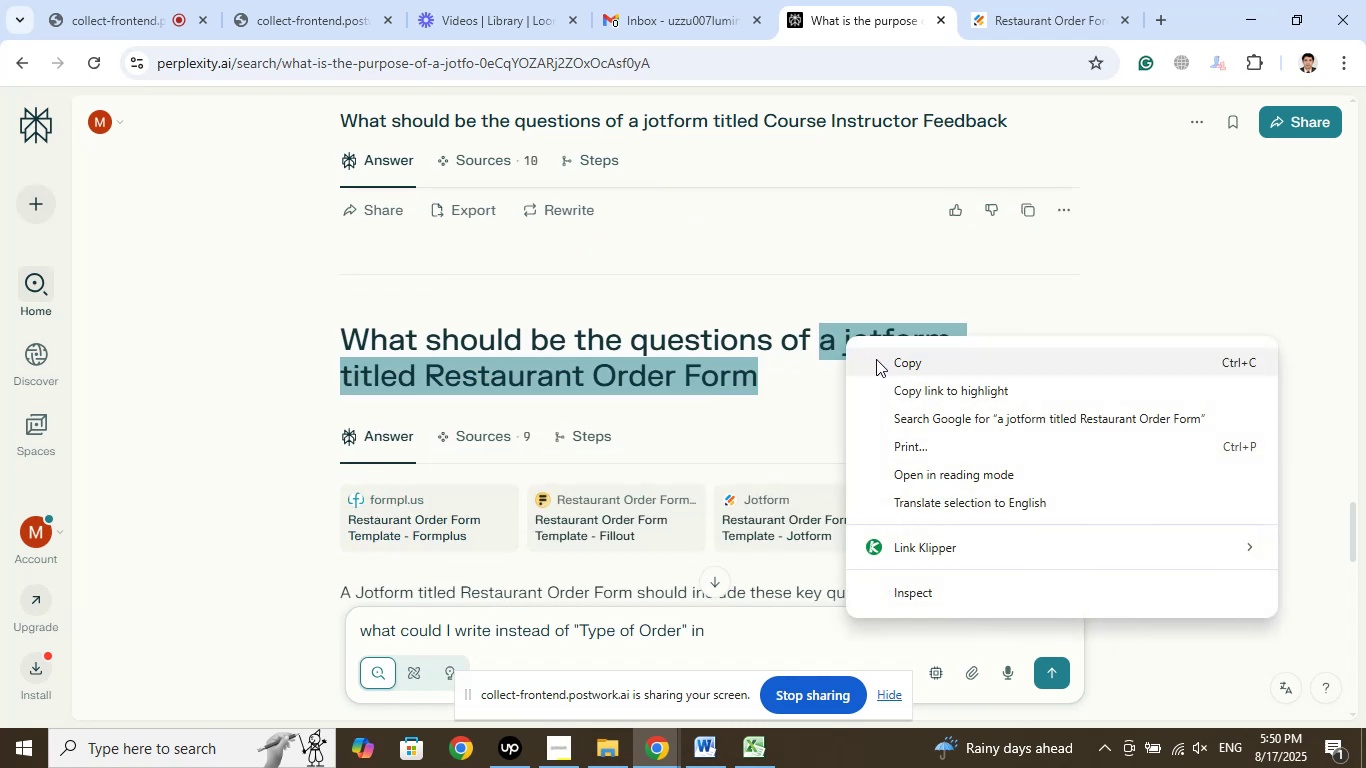 
left_click([882, 359])
 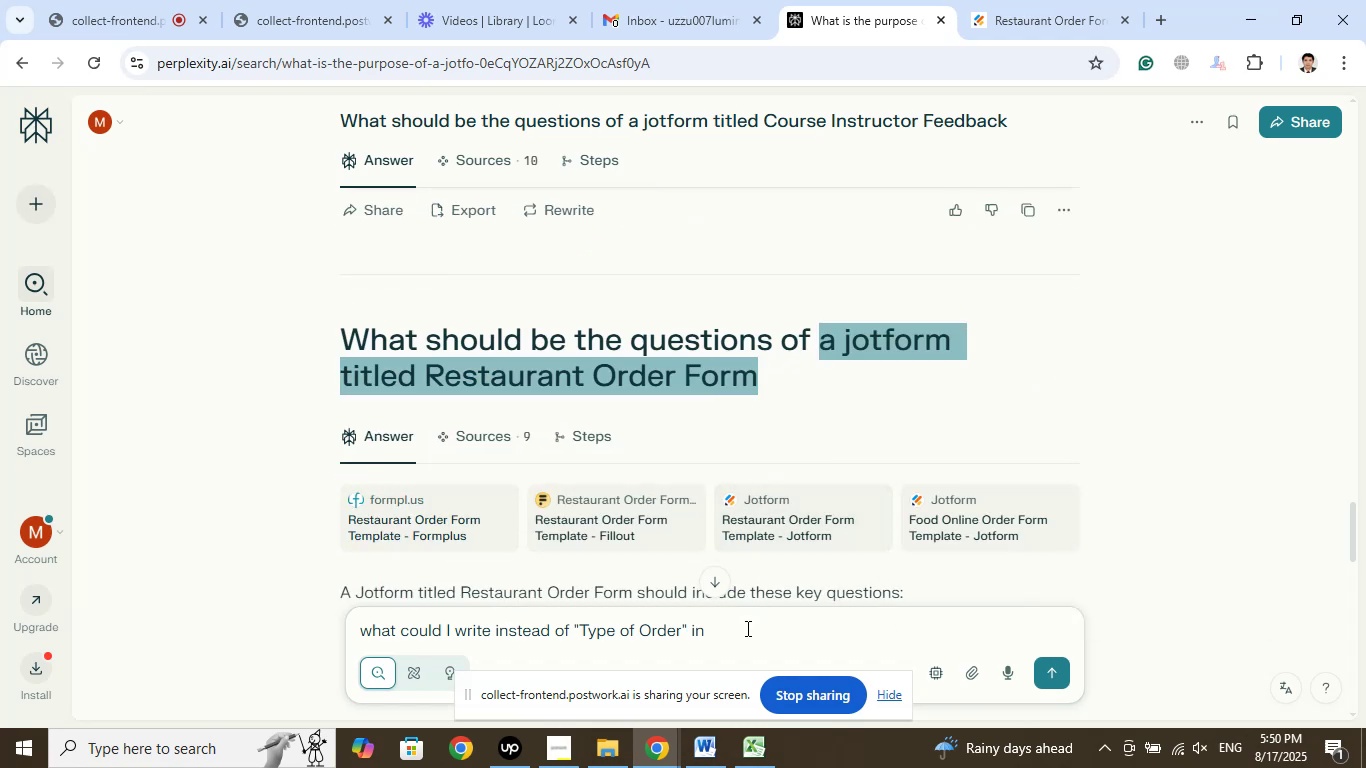 
left_click([746, 635])
 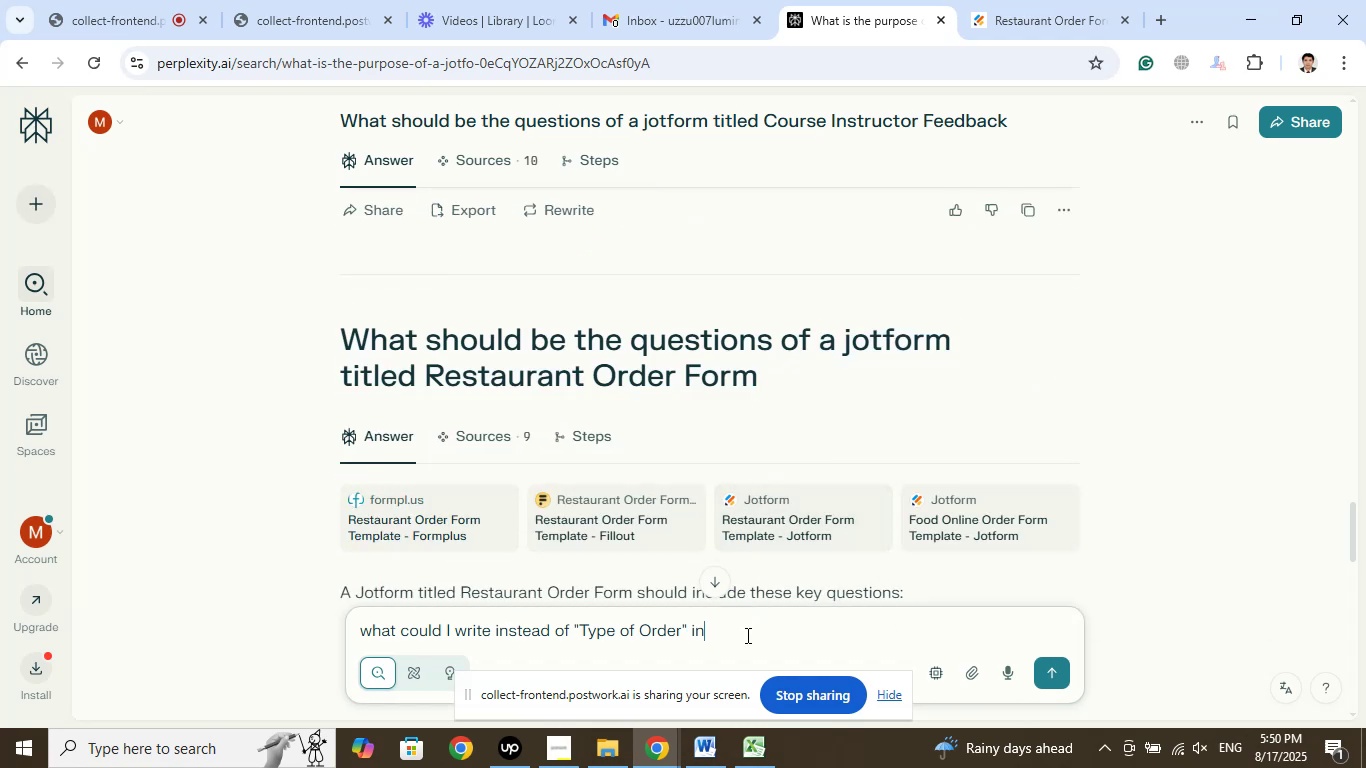 
key(Space)
 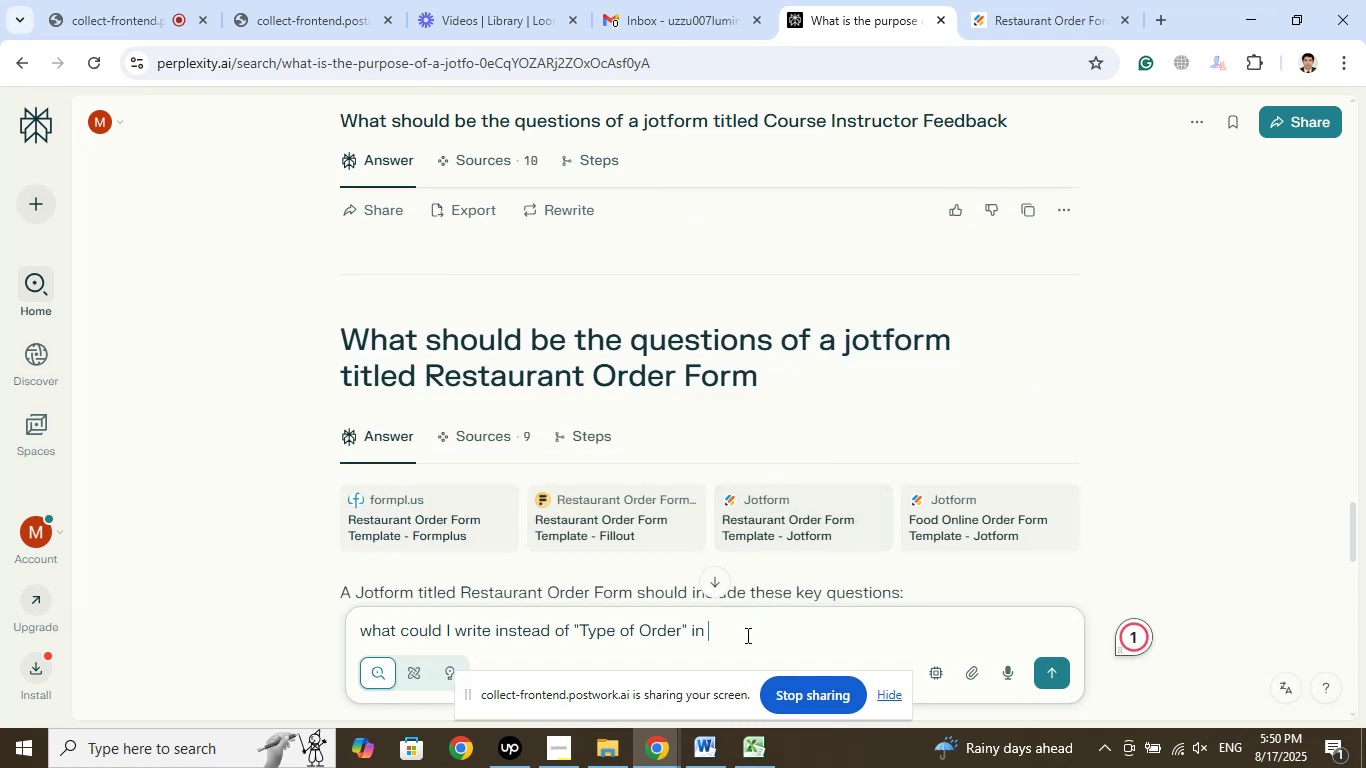 
right_click([746, 635])
 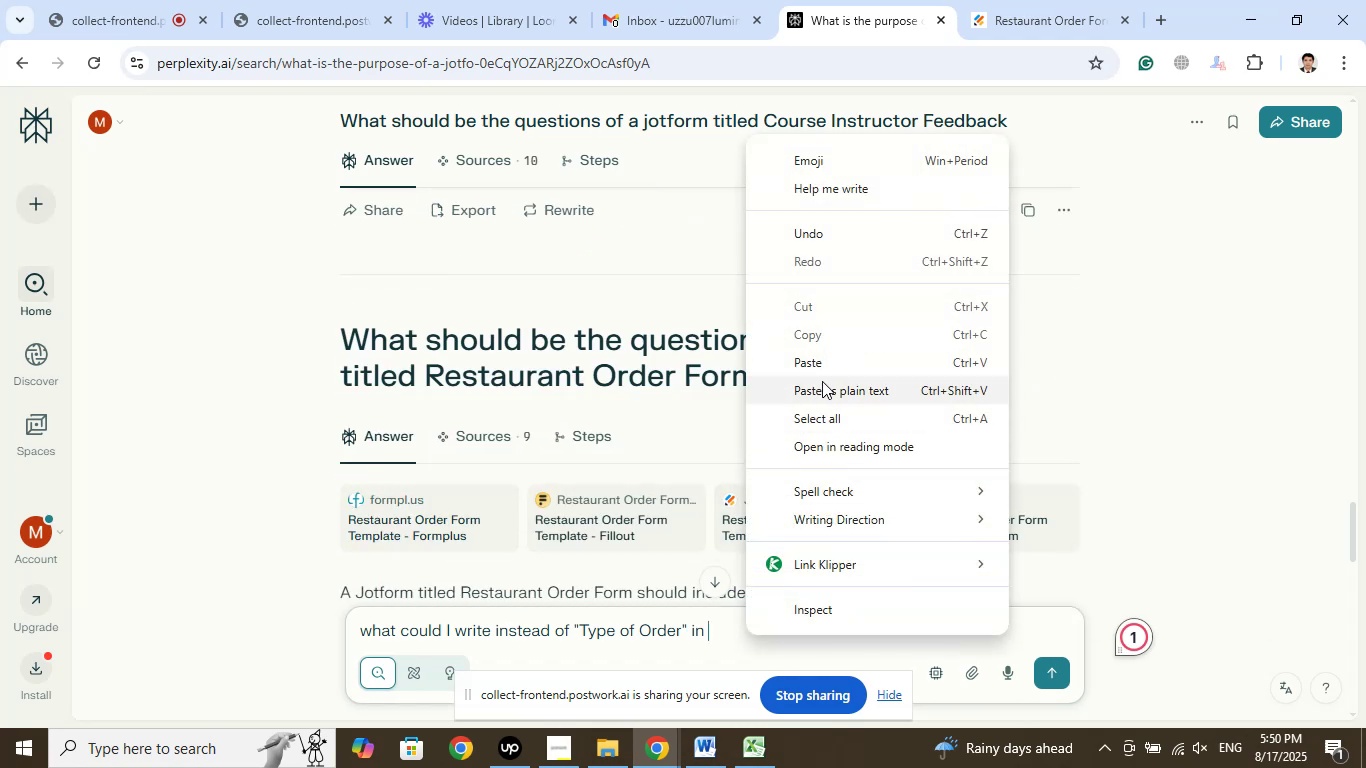 
left_click([831, 365])
 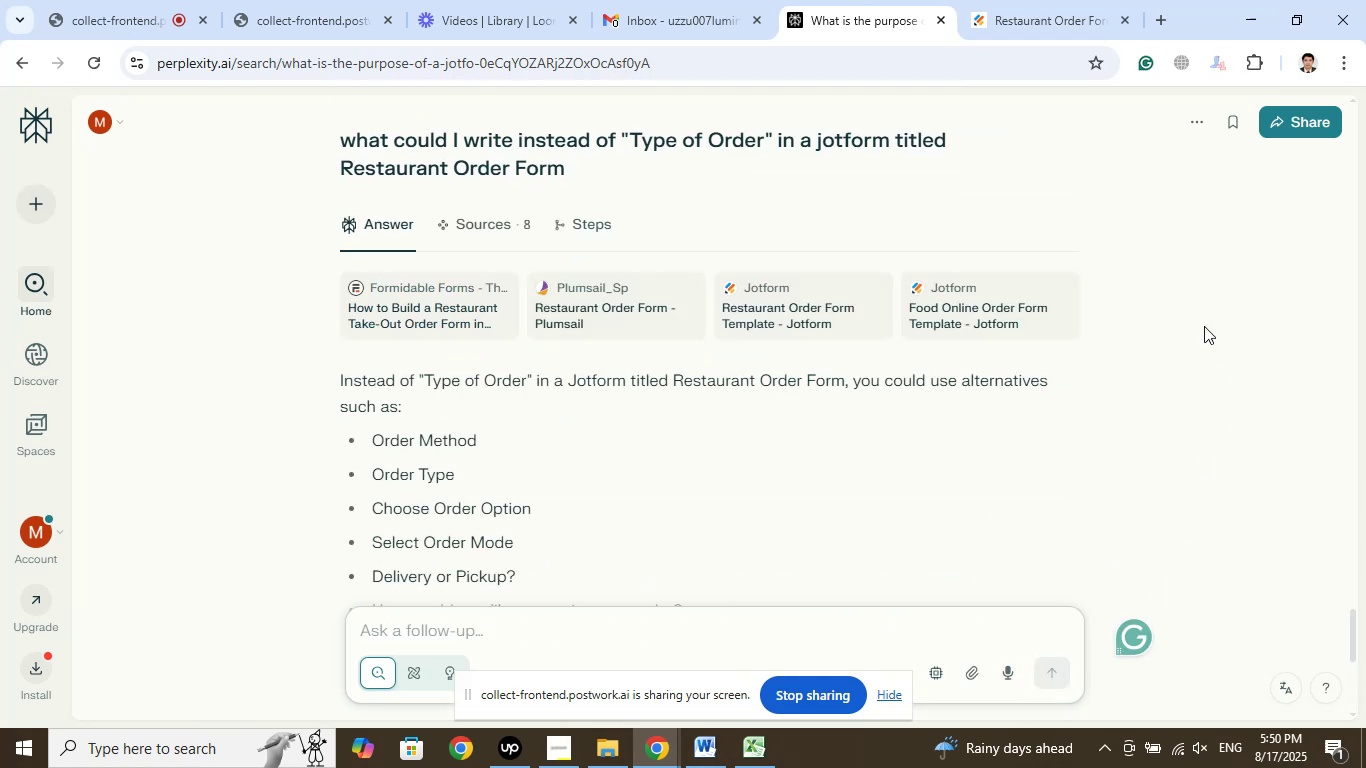 
wait(13.26)
 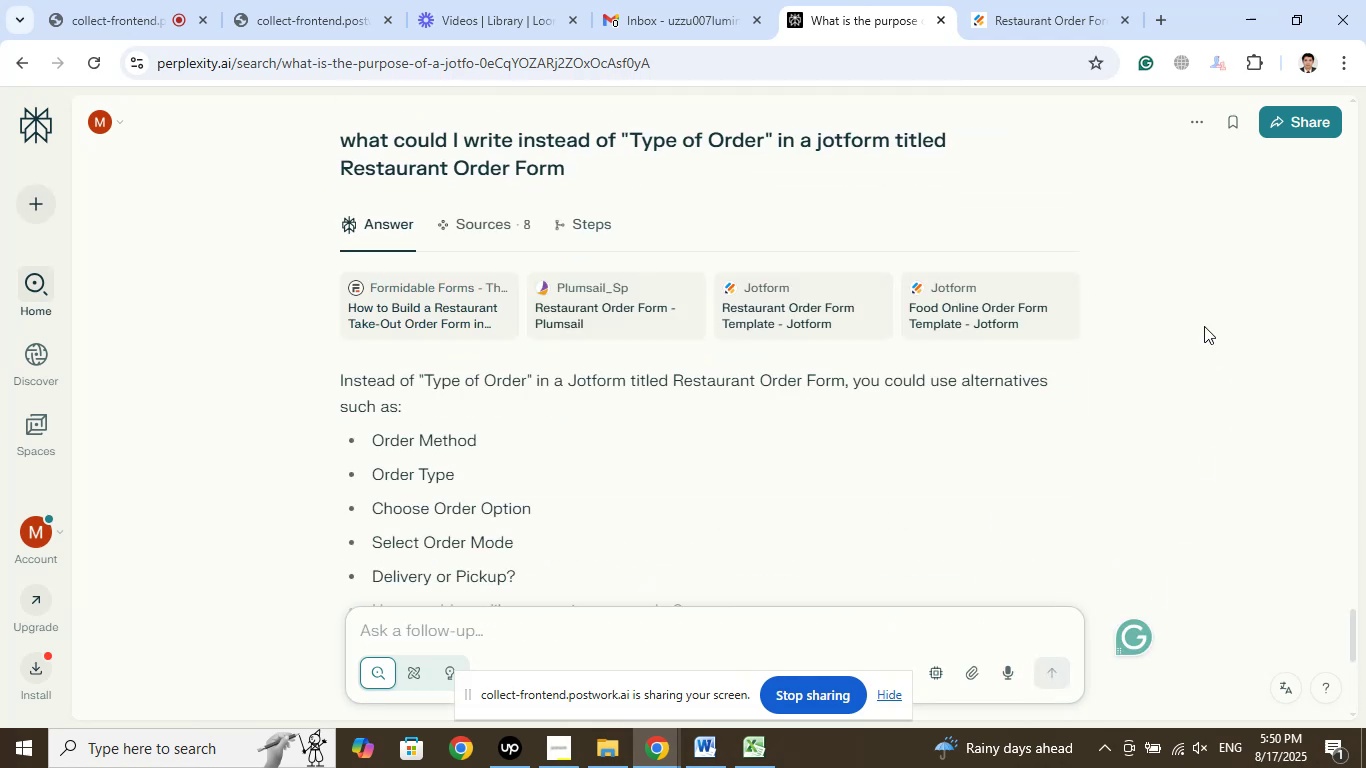 
scroll: coordinate [569, 486], scroll_direction: down, amount: 1.0
 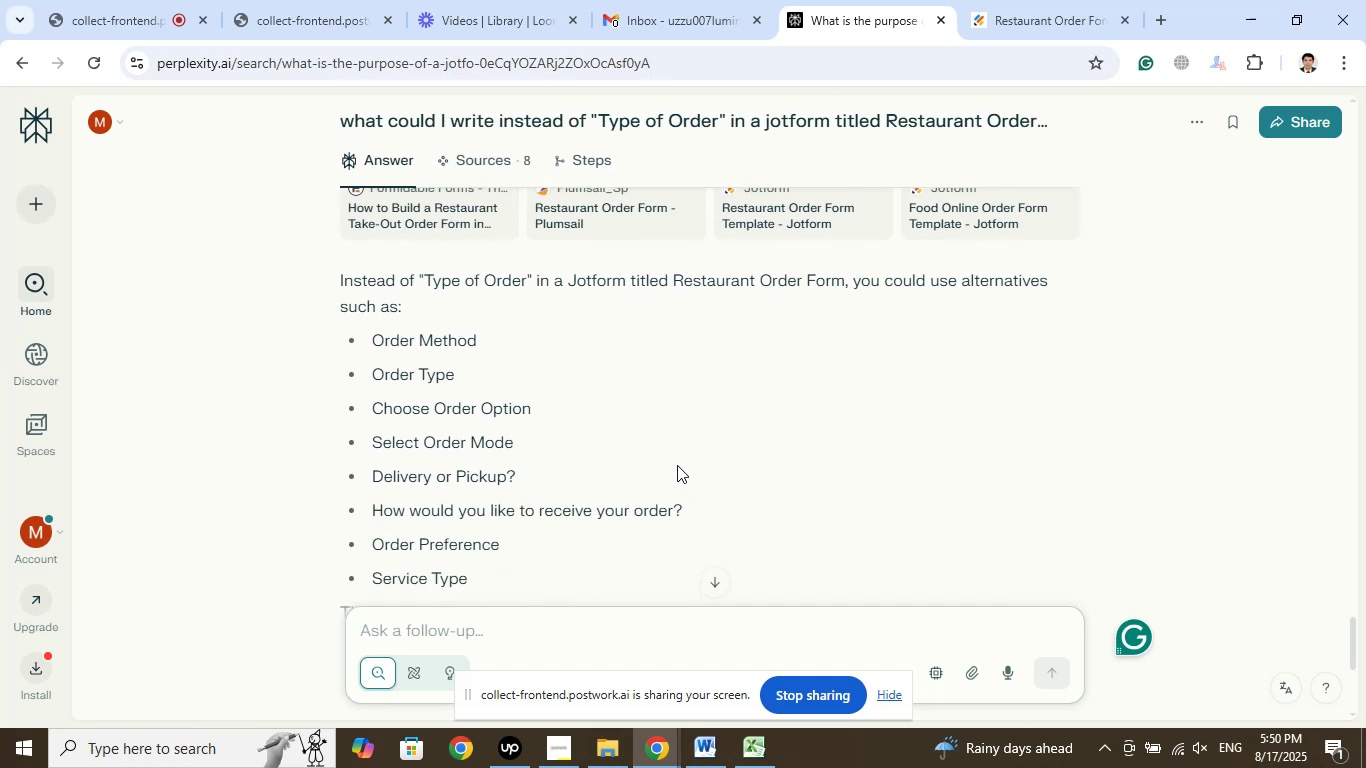 
left_click_drag(start_coordinate=[515, 443], to_coordinate=[371, 438])
 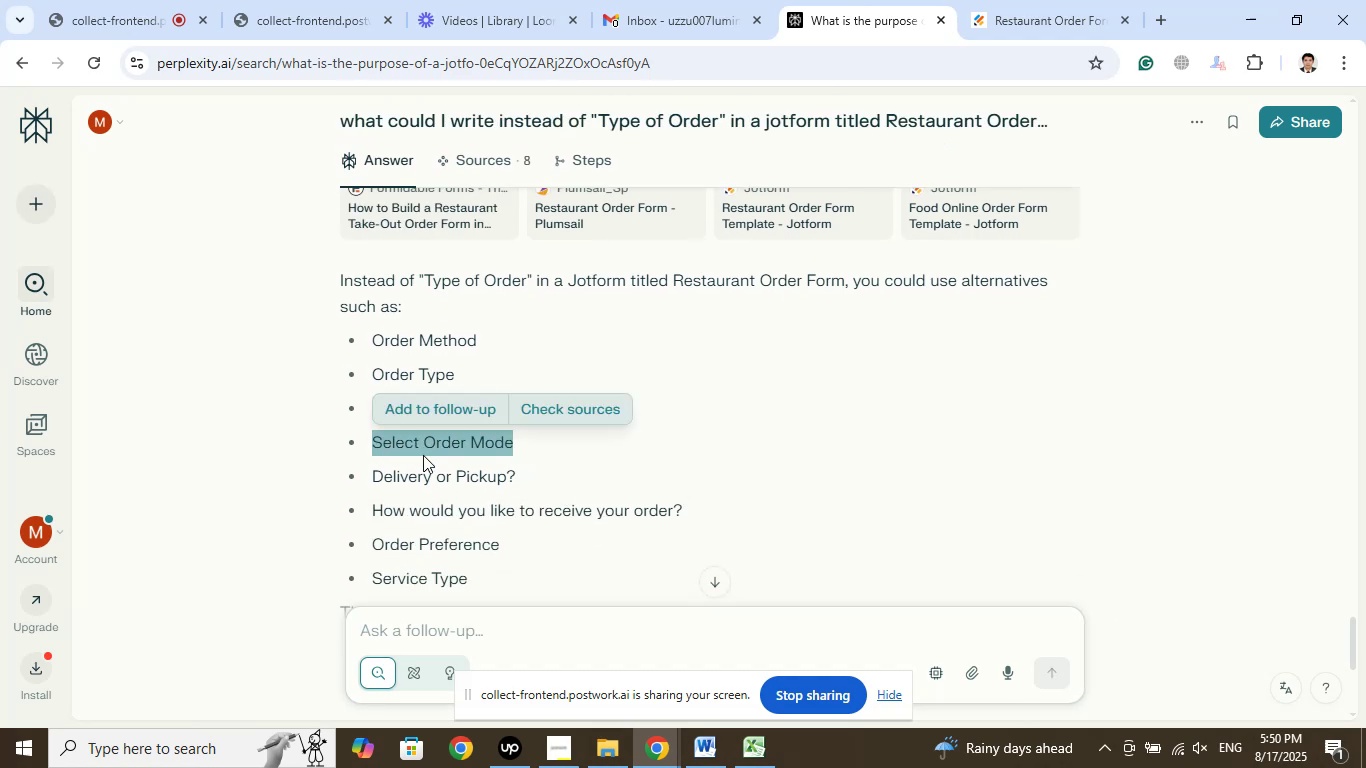 
right_click([423, 455])
 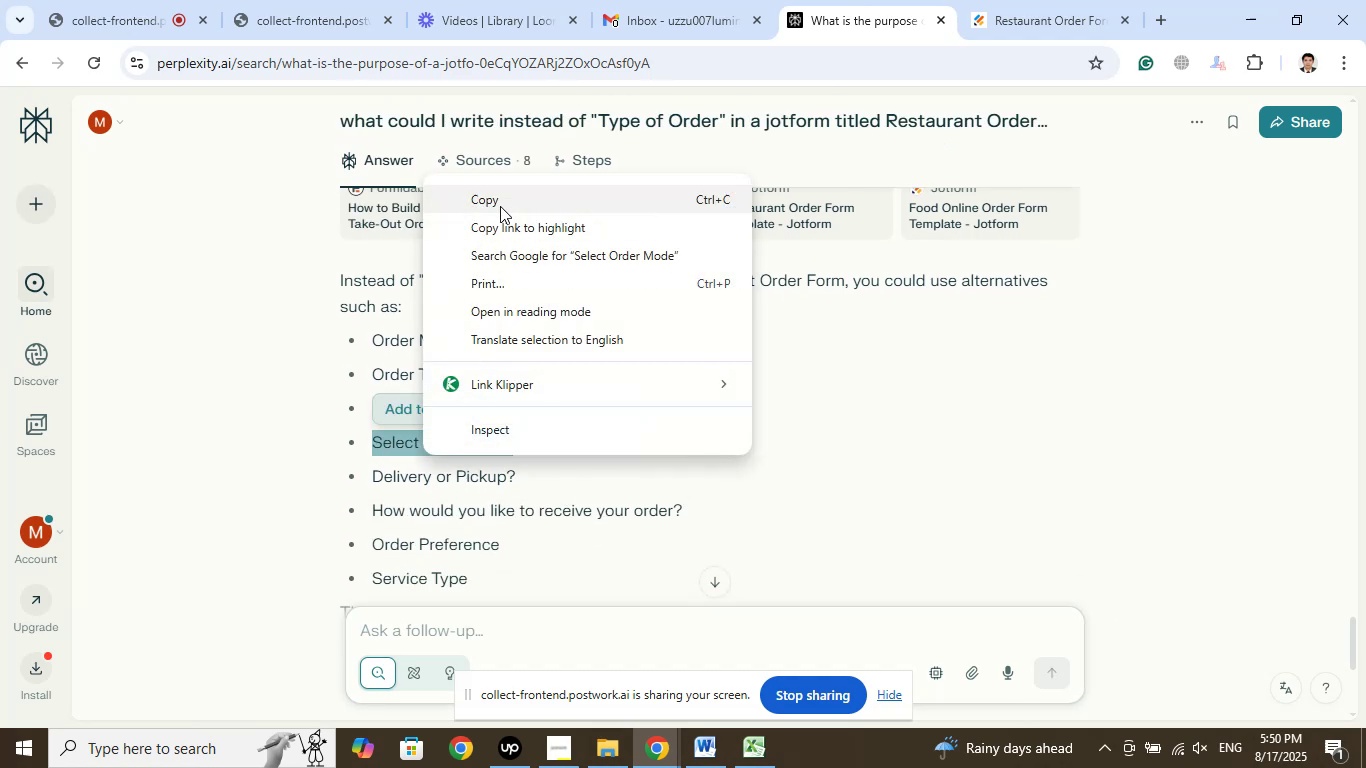 
left_click([495, 192])
 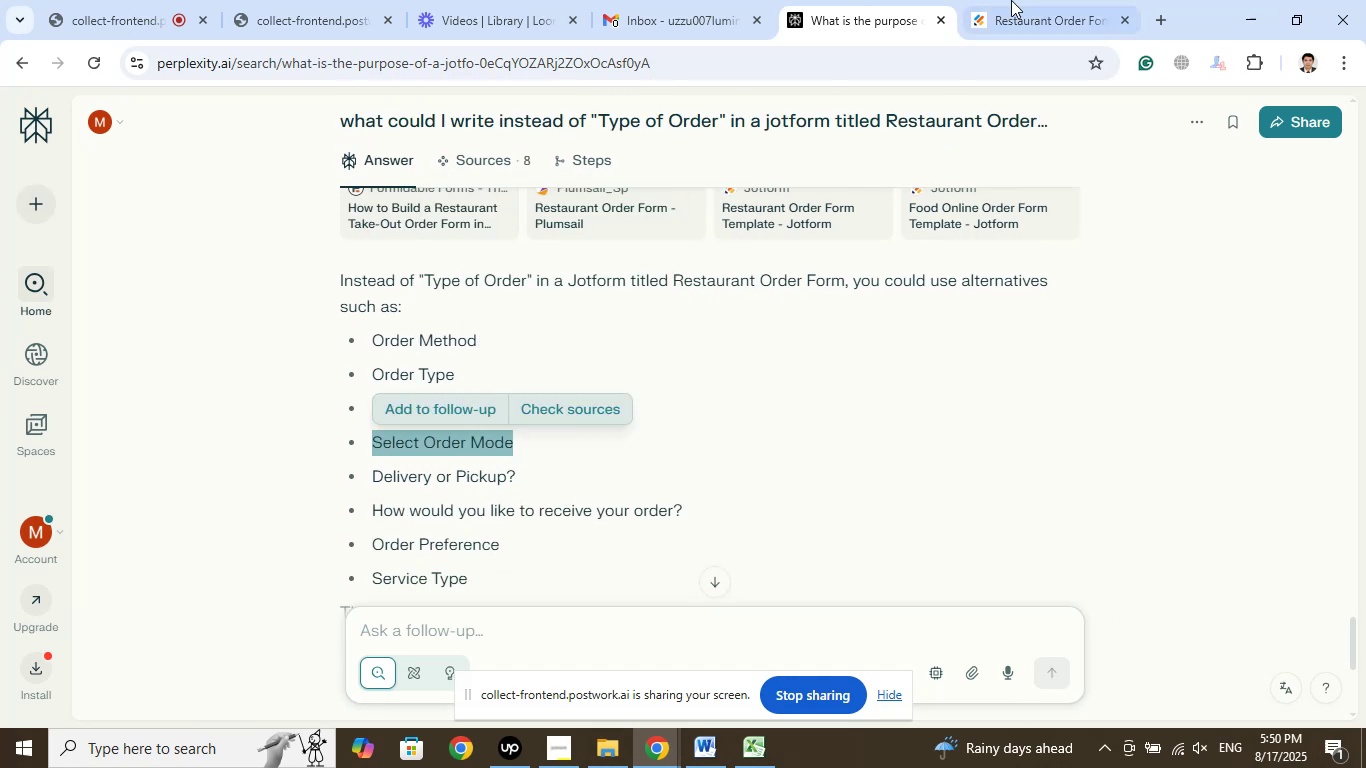 
left_click([1031, 0])
 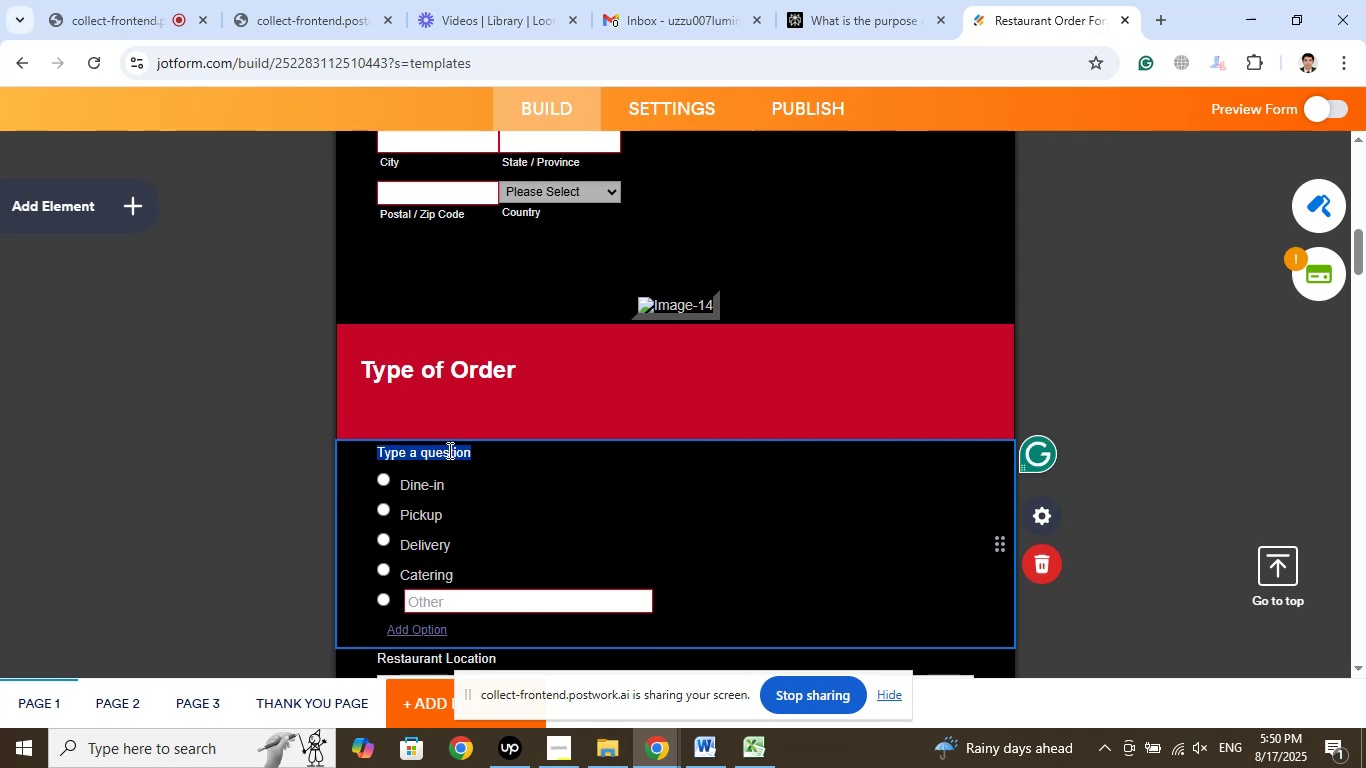 
left_click([852, 0])
 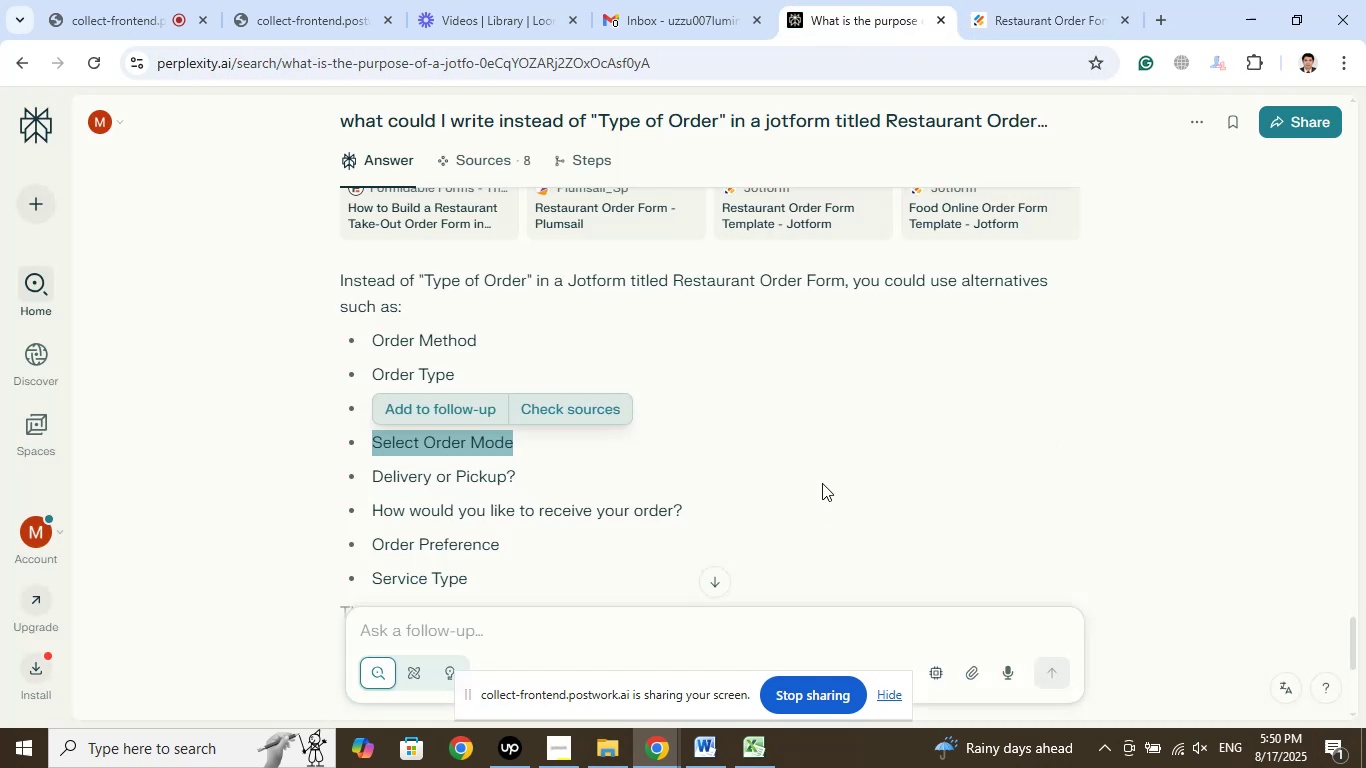 
left_click([962, 446])
 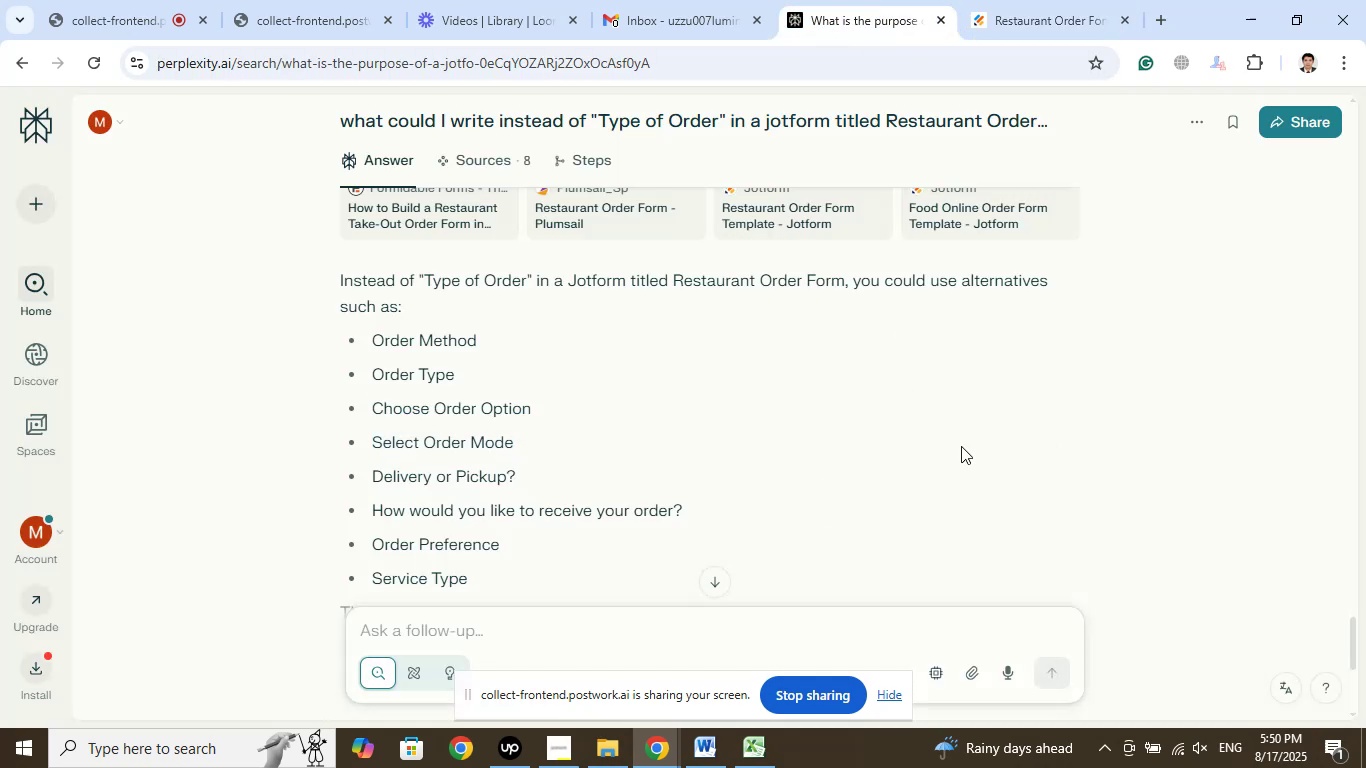 
wait(8.12)
 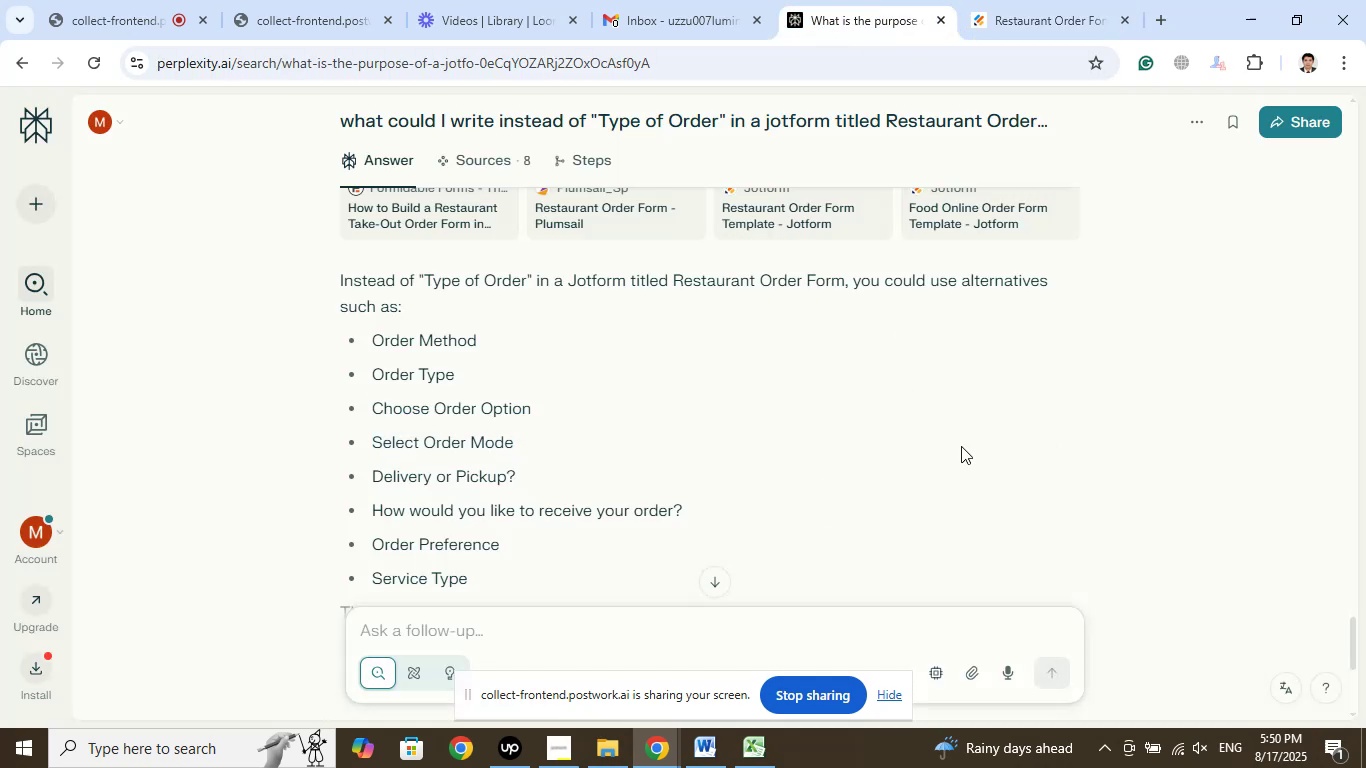 
left_click([1036, 0])
 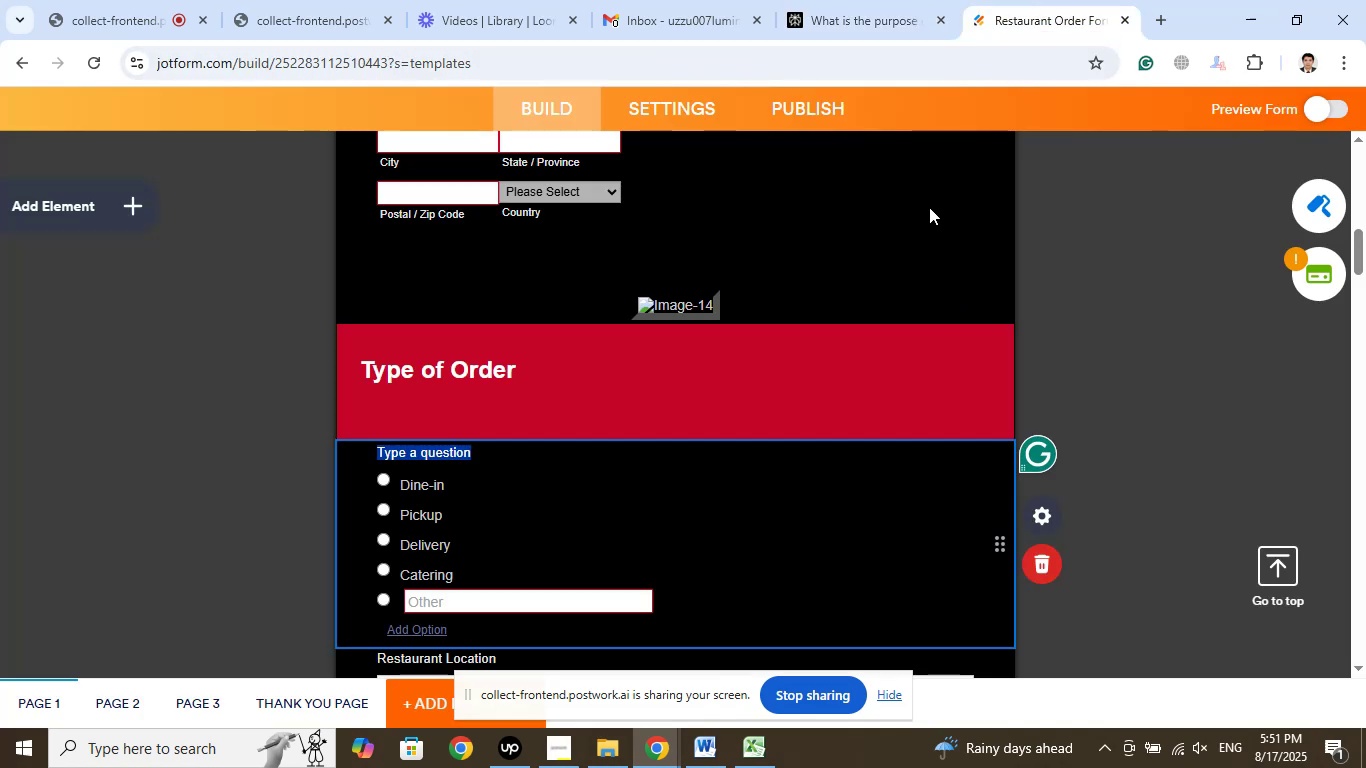 
left_click([910, 0])
 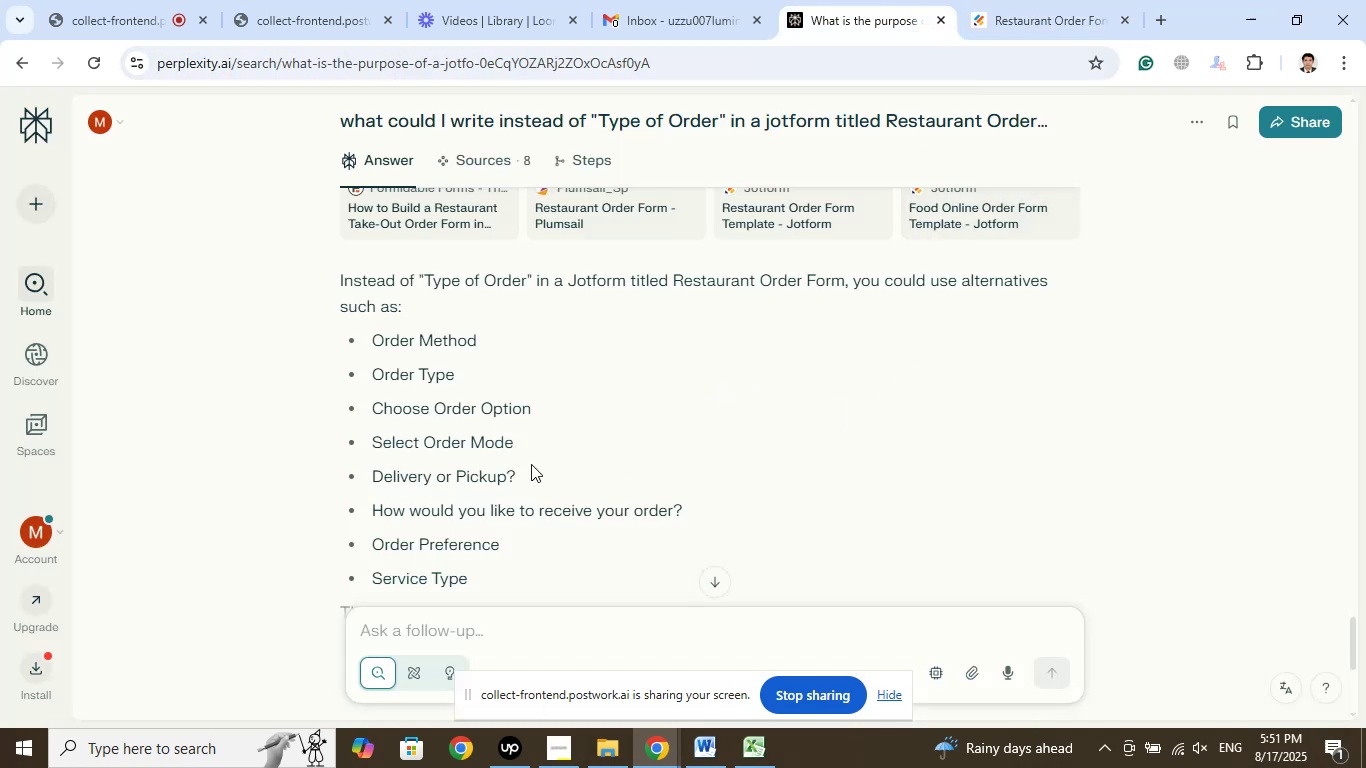 
left_click_drag(start_coordinate=[516, 444], to_coordinate=[377, 437])
 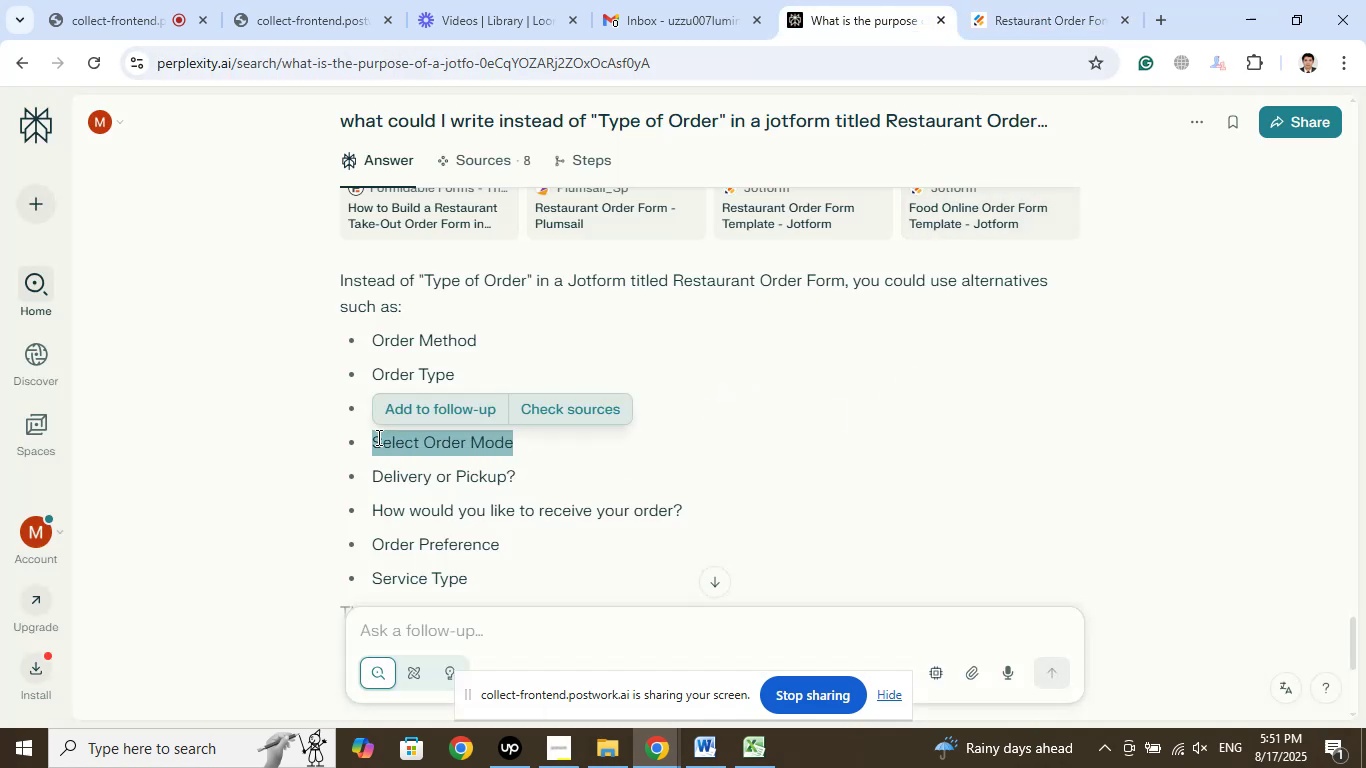 
right_click([377, 437])
 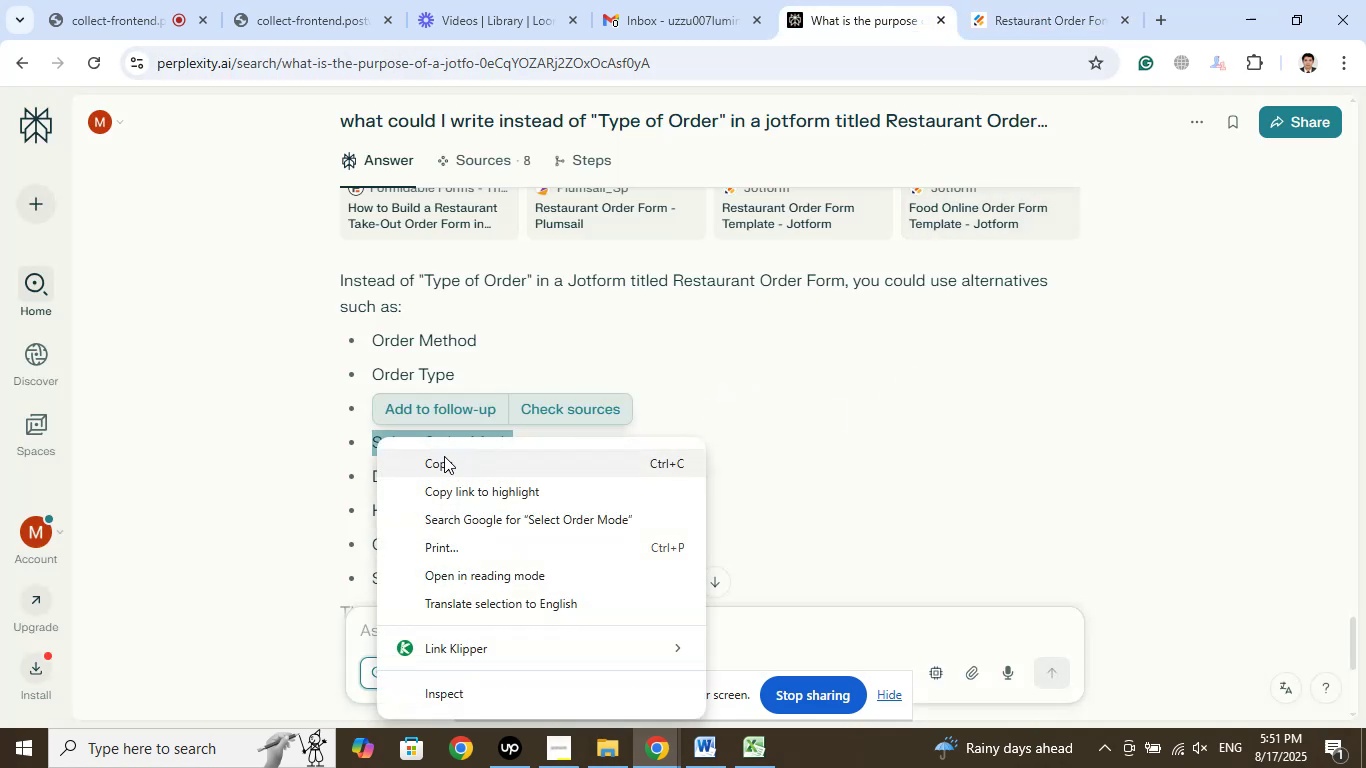 
left_click([444, 456])
 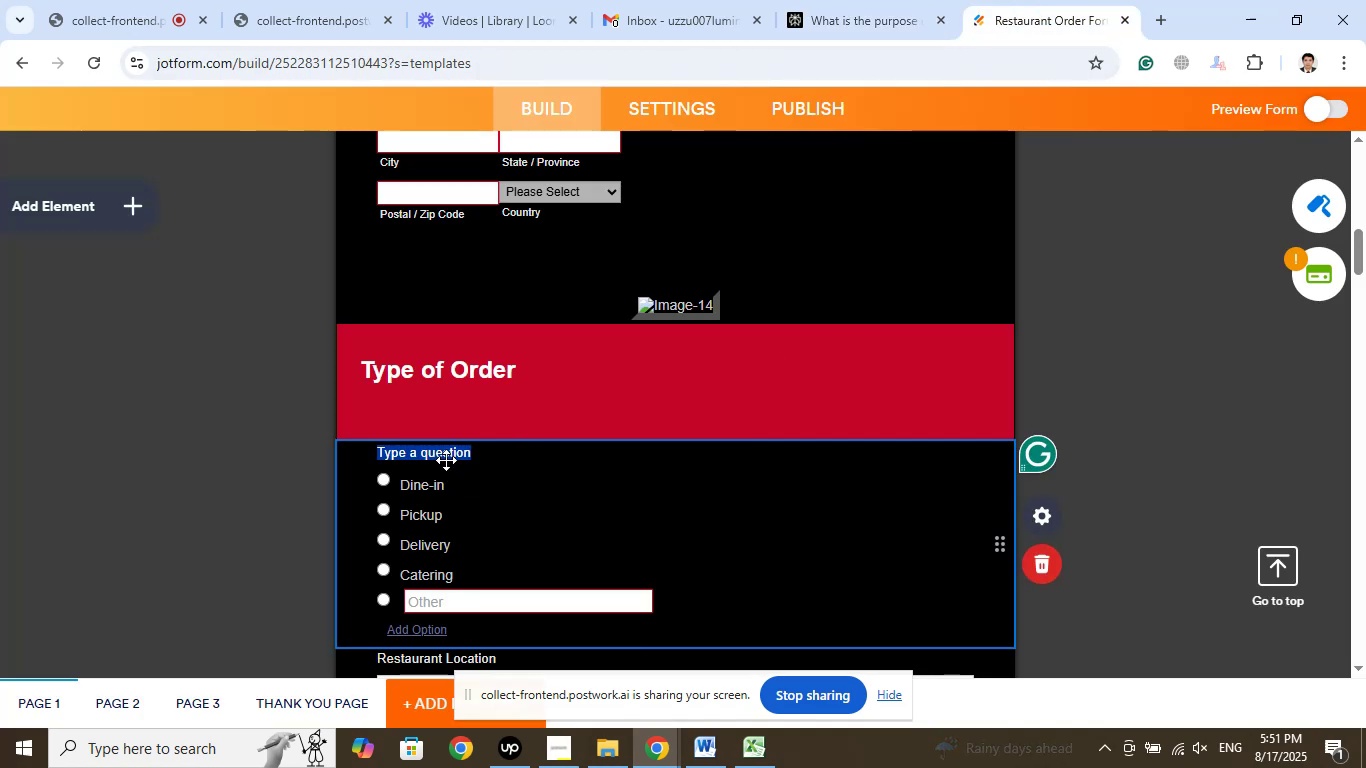 
right_click([445, 451])
 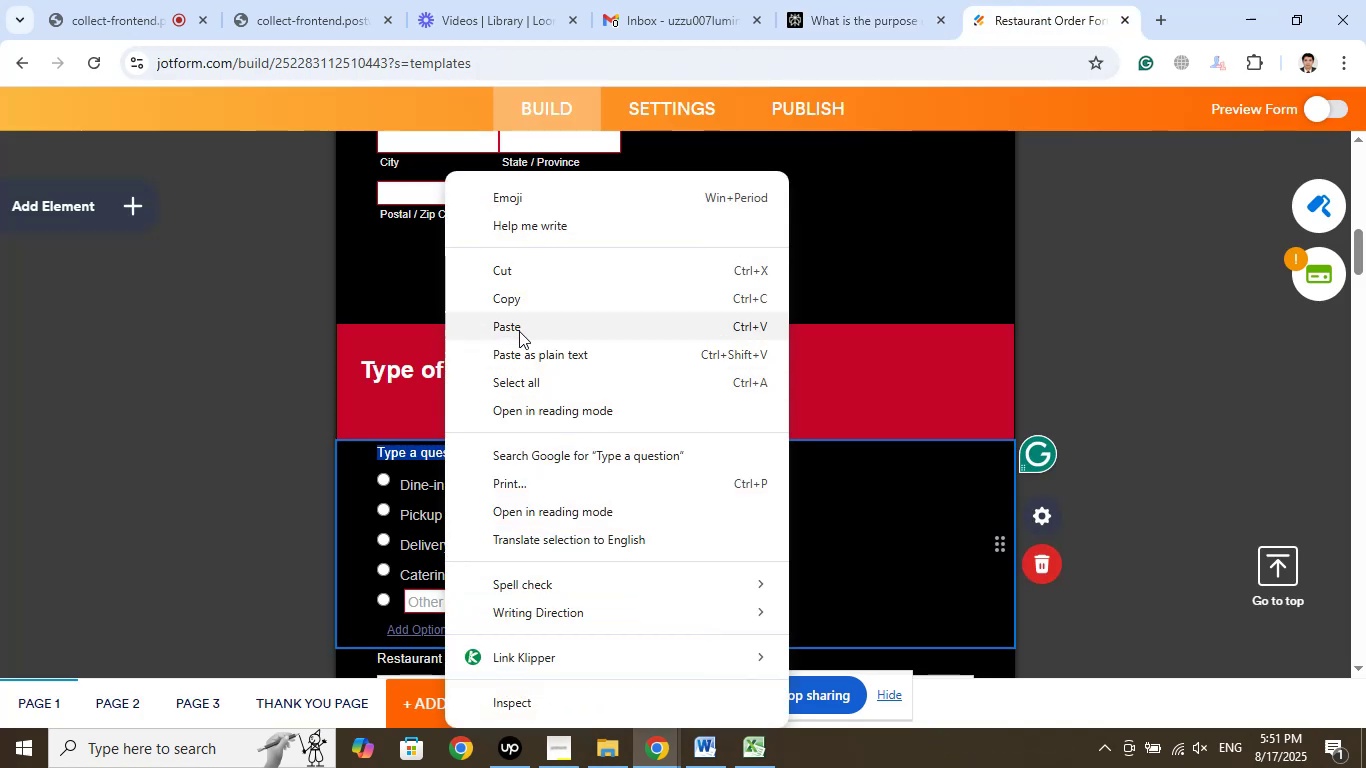 
left_click([518, 320])
 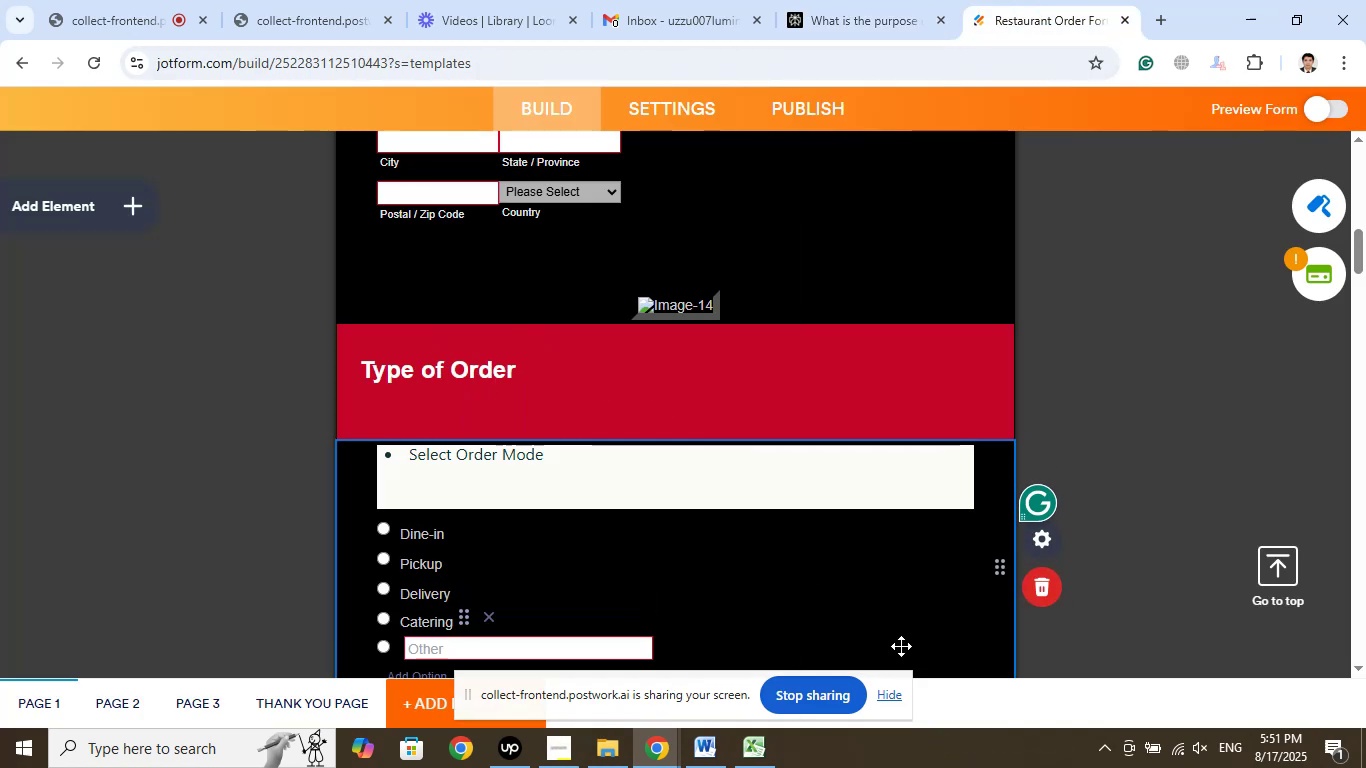 
left_click([1157, 624])
 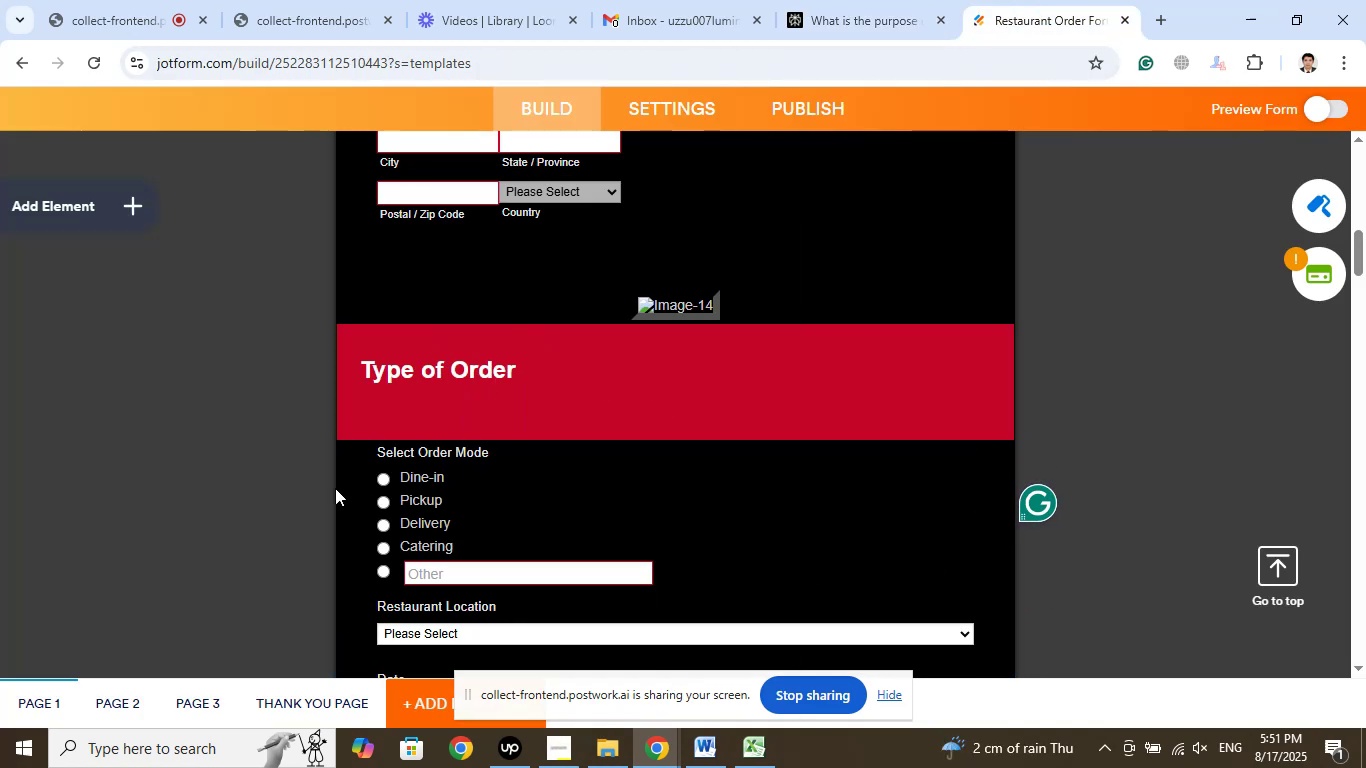 
scroll: coordinate [298, 448], scroll_direction: down, amount: 3.0
 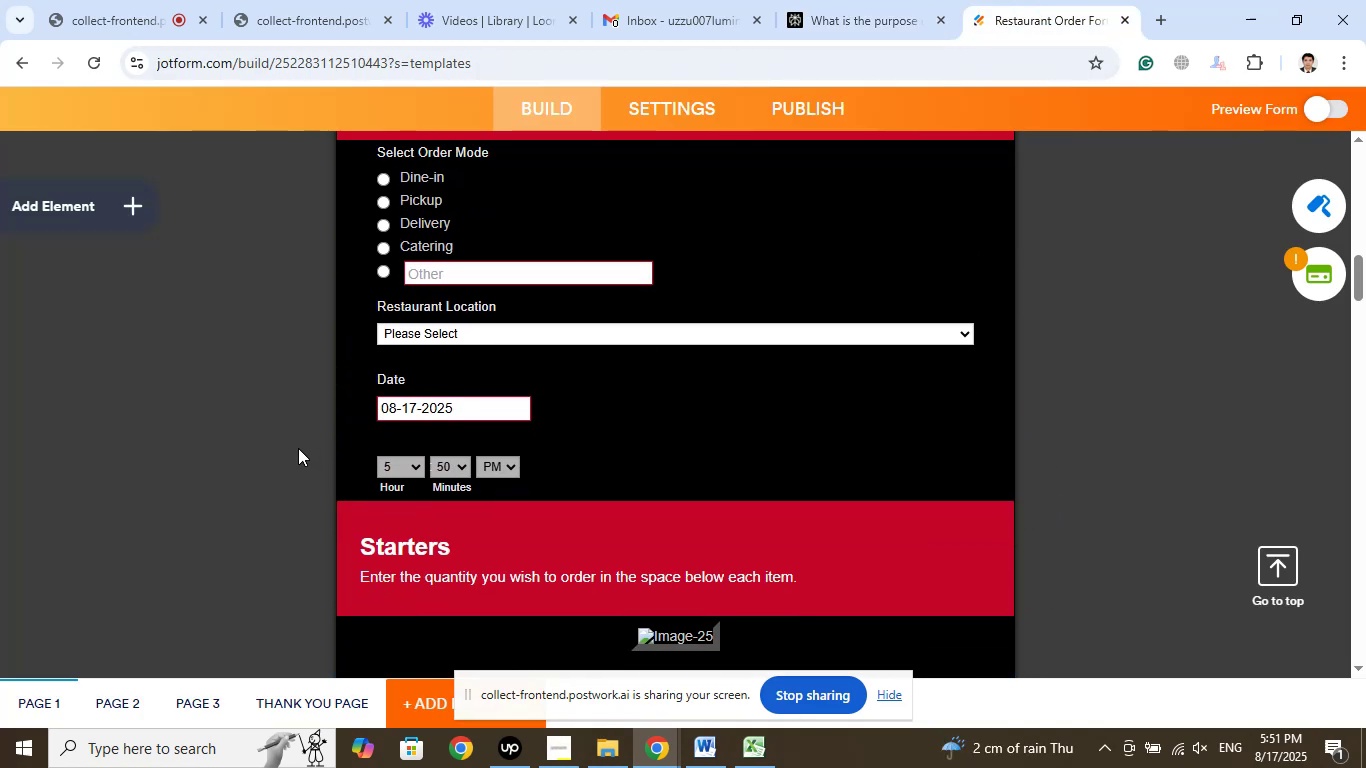 
scroll: coordinate [298, 448], scroll_direction: up, amount: 2.0
 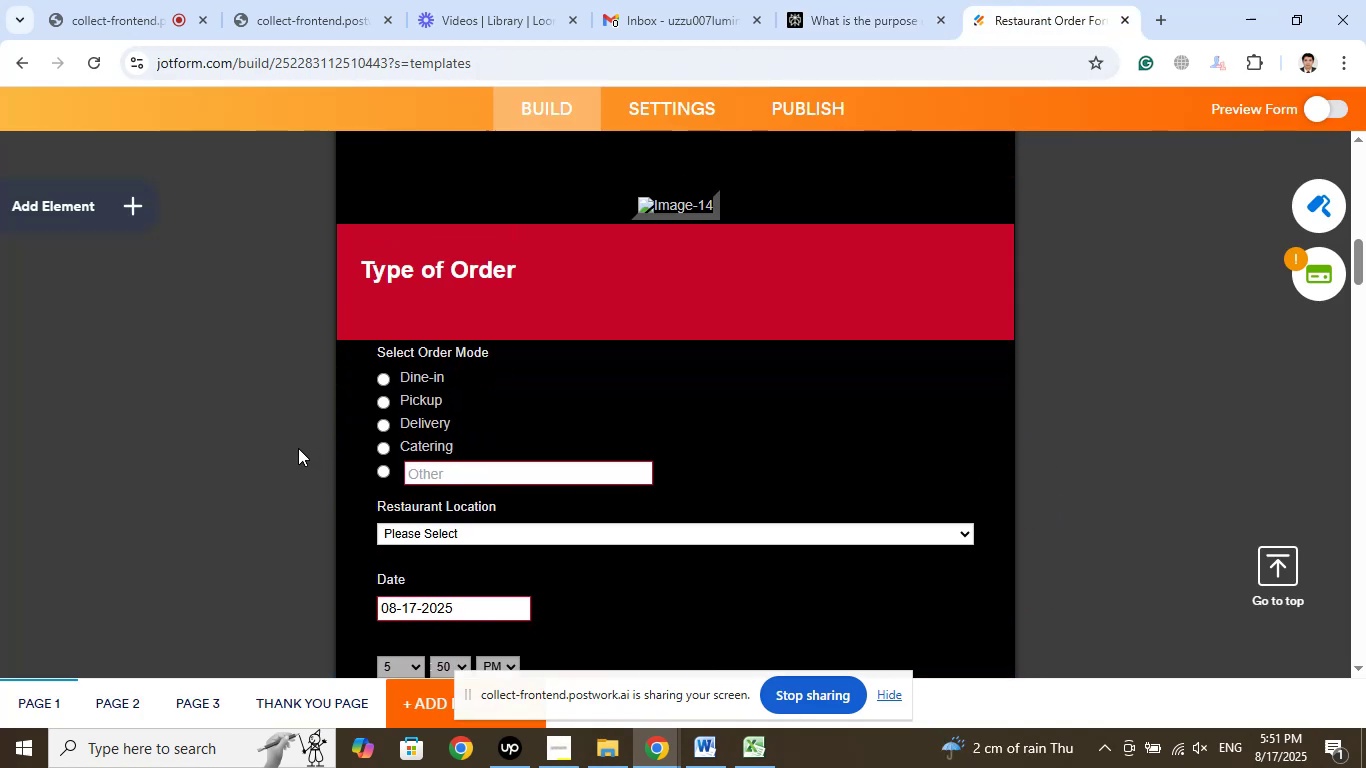 
scroll: coordinate [298, 448], scroll_direction: down, amount: 4.0
 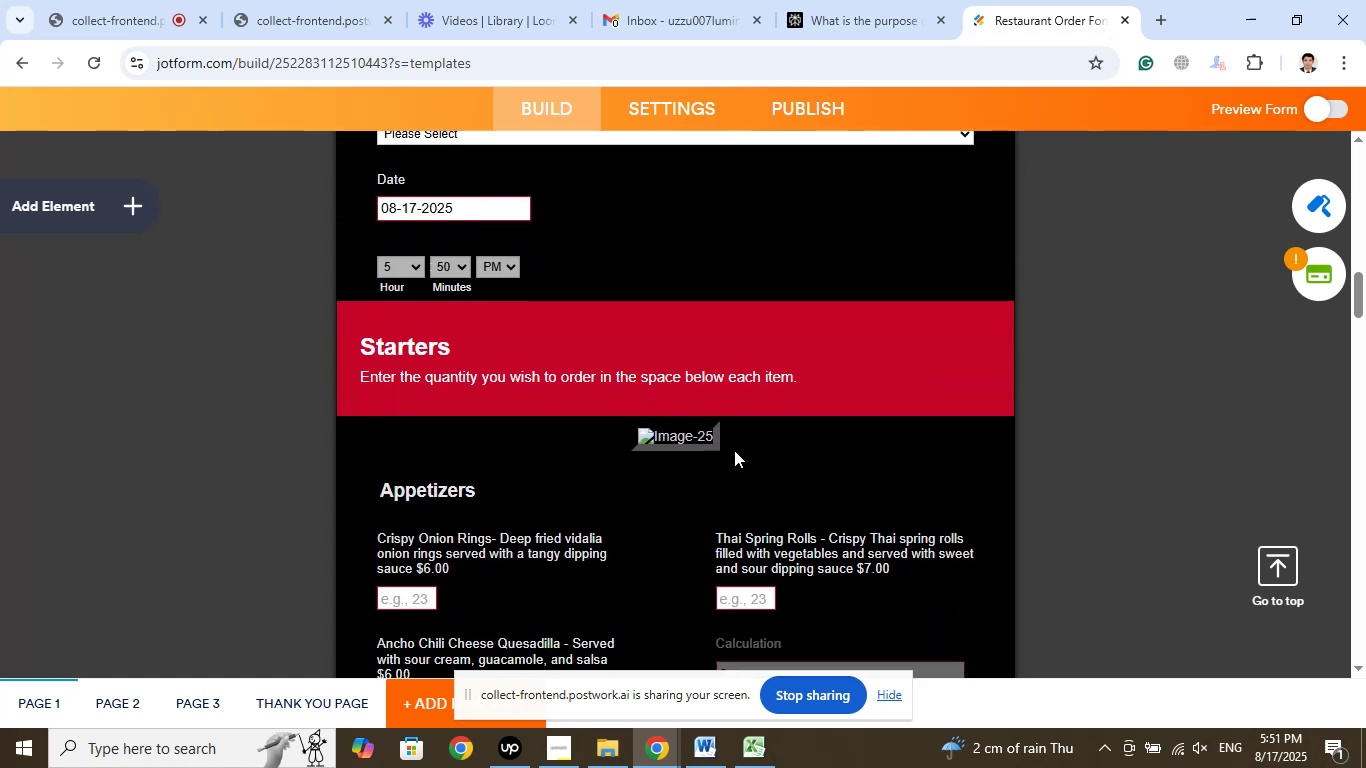 
left_click([684, 442])
 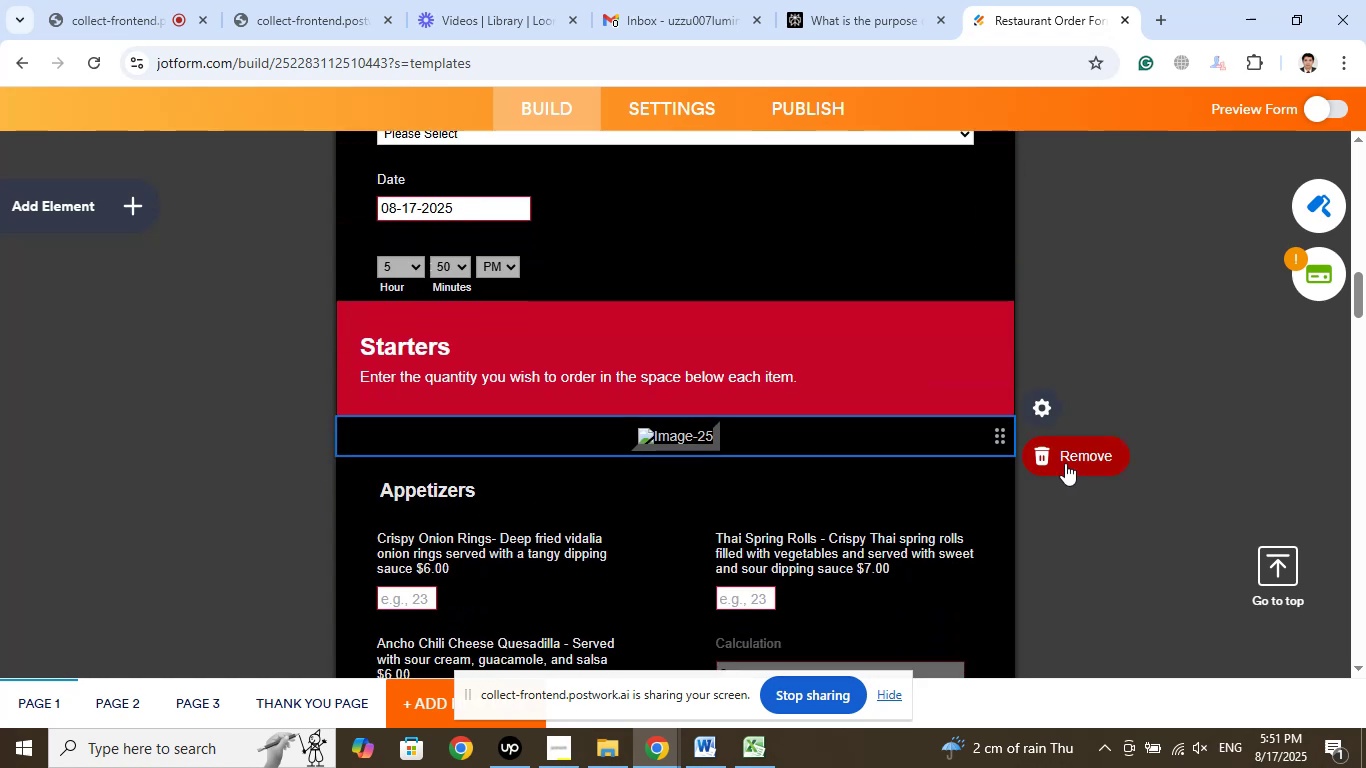 
left_click([1056, 452])
 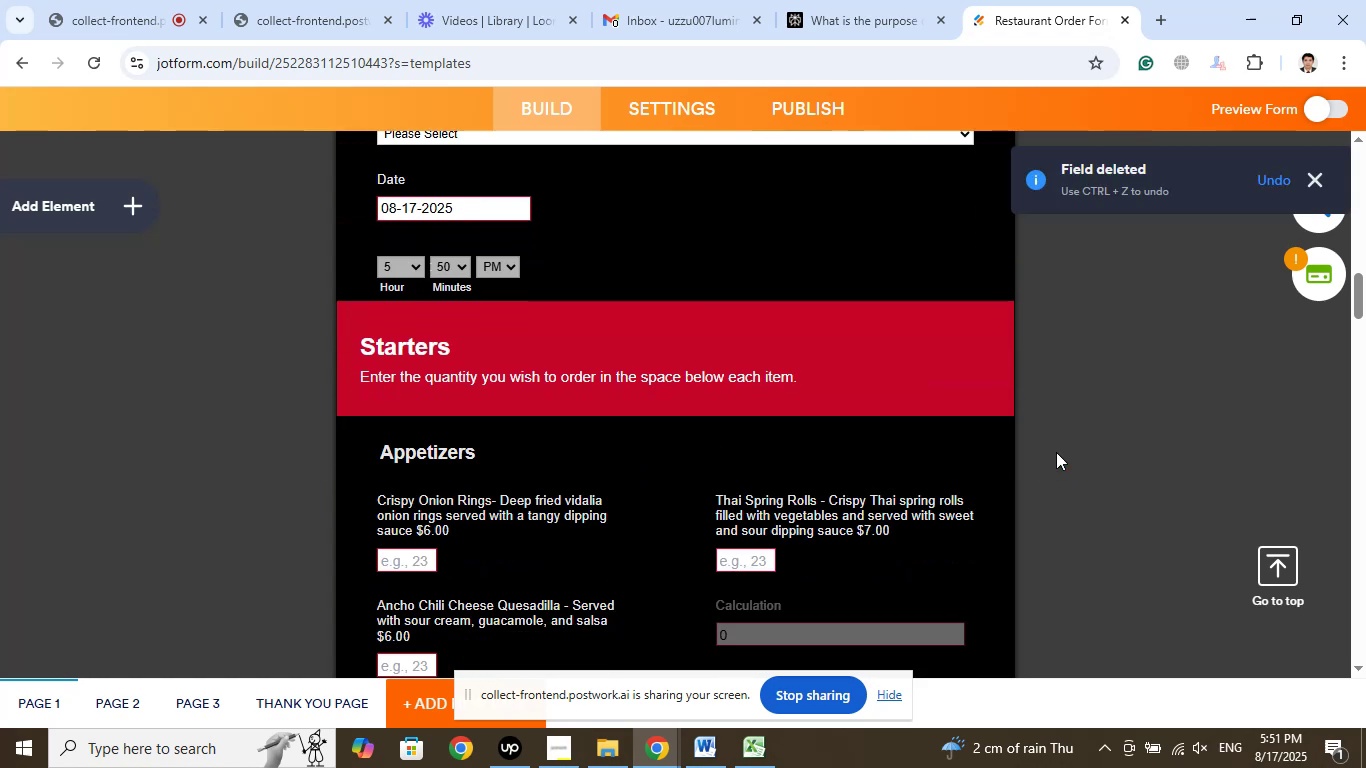 
scroll: coordinate [1055, 451], scroll_direction: down, amount: 9.0
 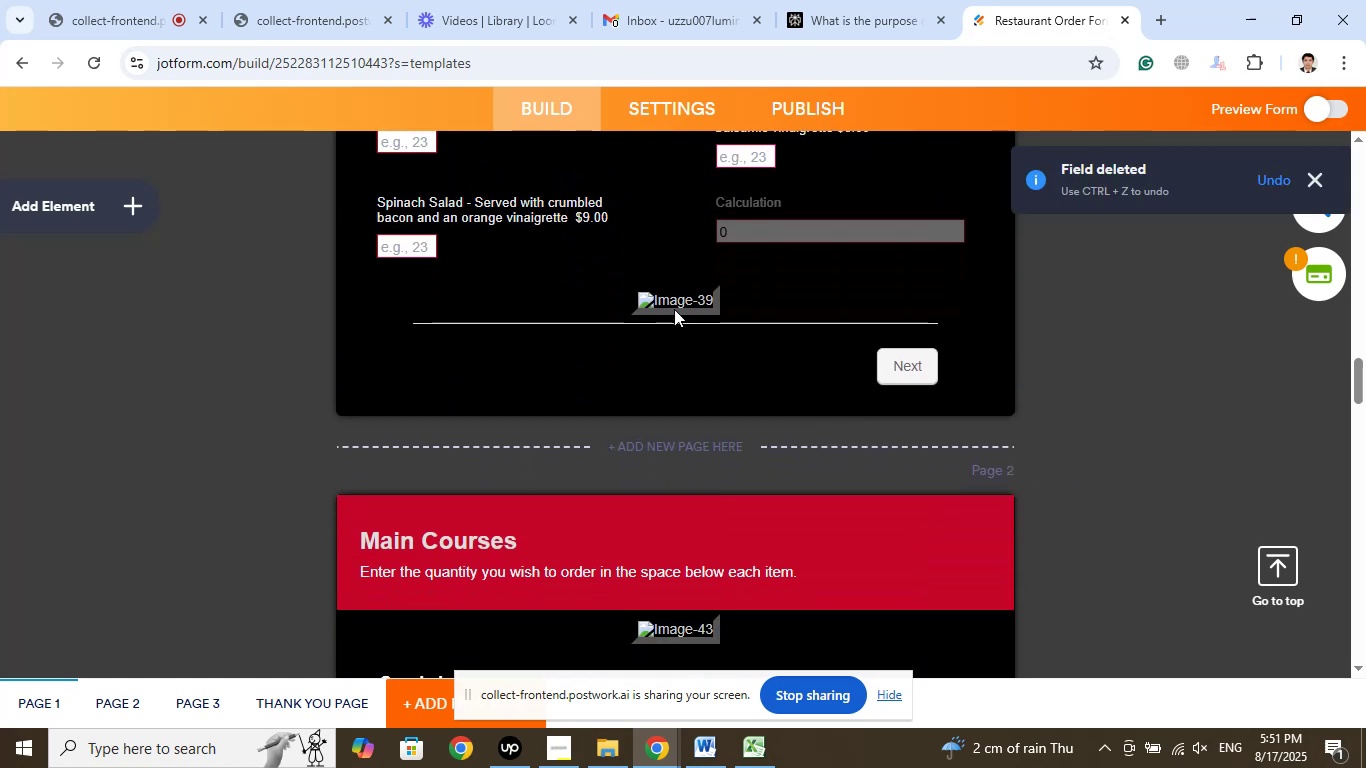 
left_click([676, 307])
 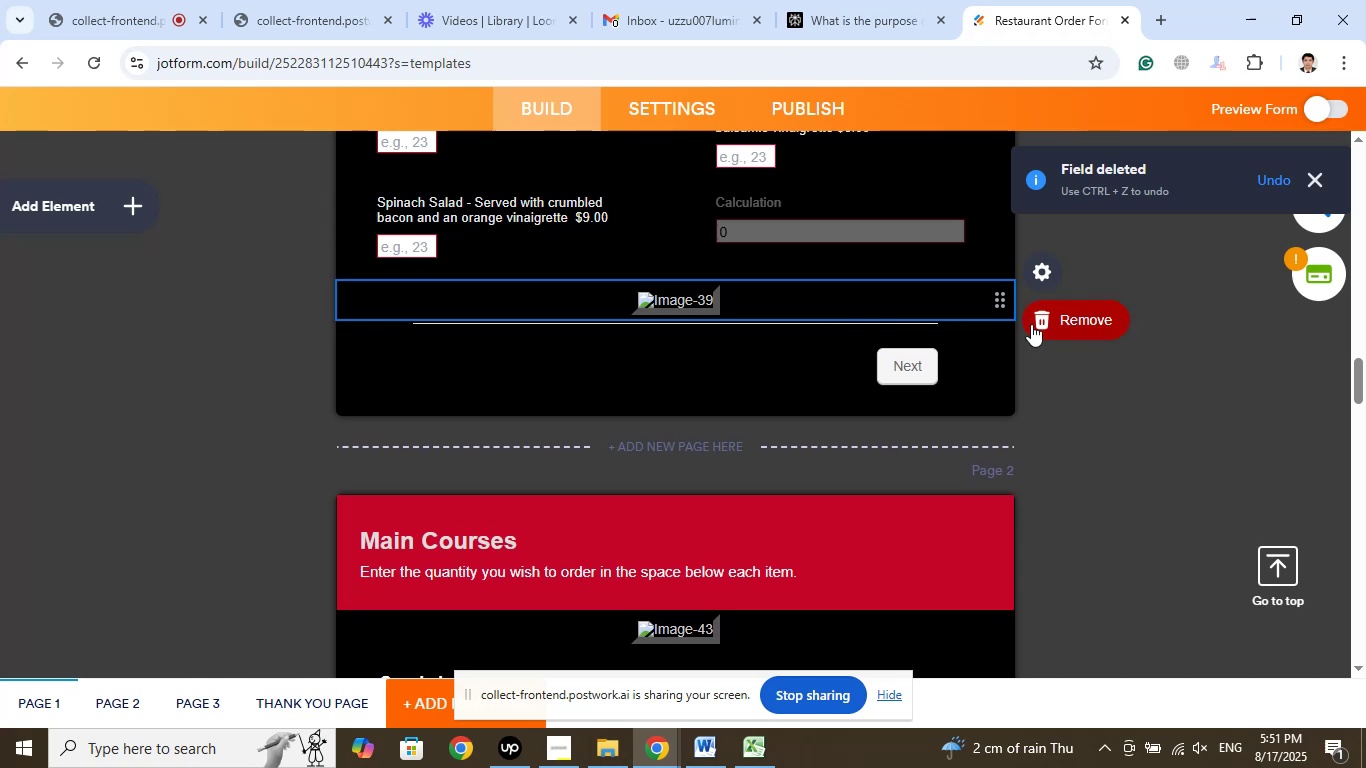 
left_click([1037, 322])
 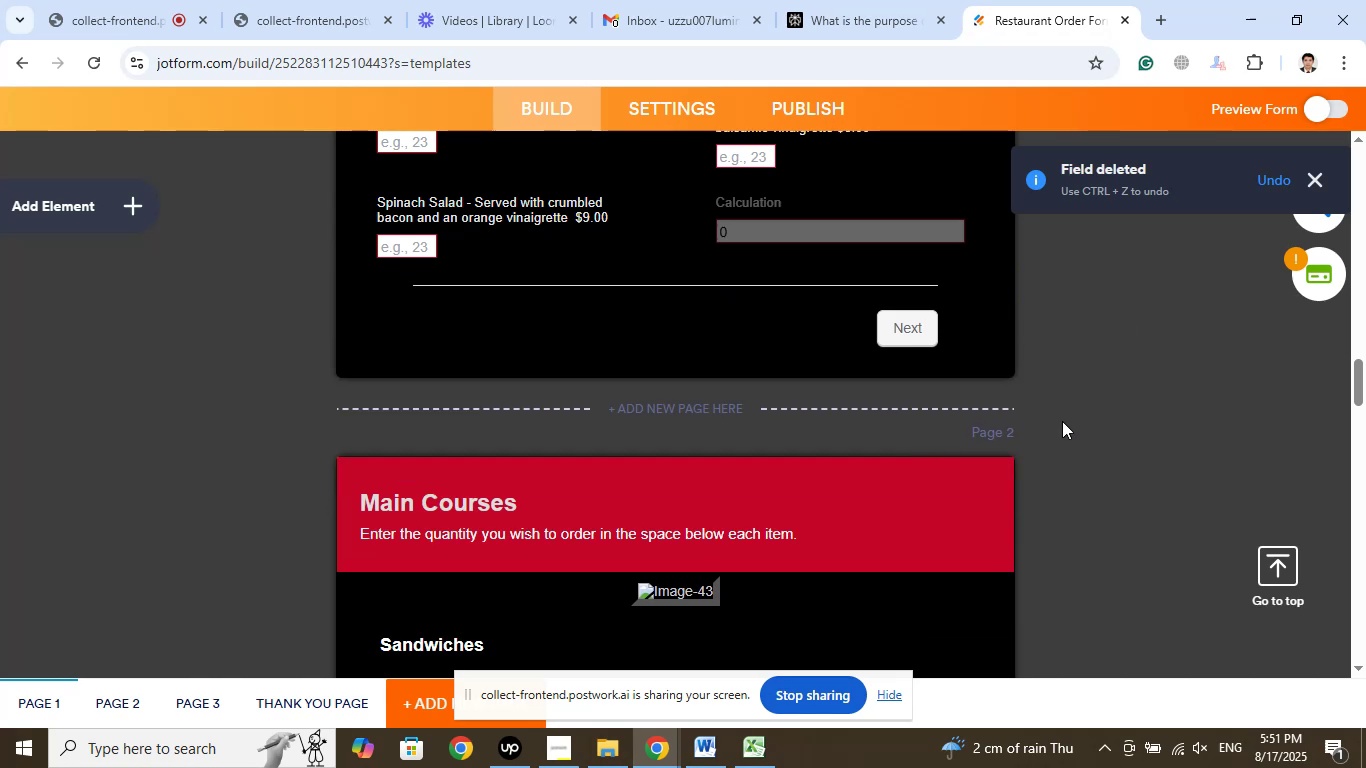 
scroll: coordinate [1062, 421], scroll_direction: down, amount: 4.0
 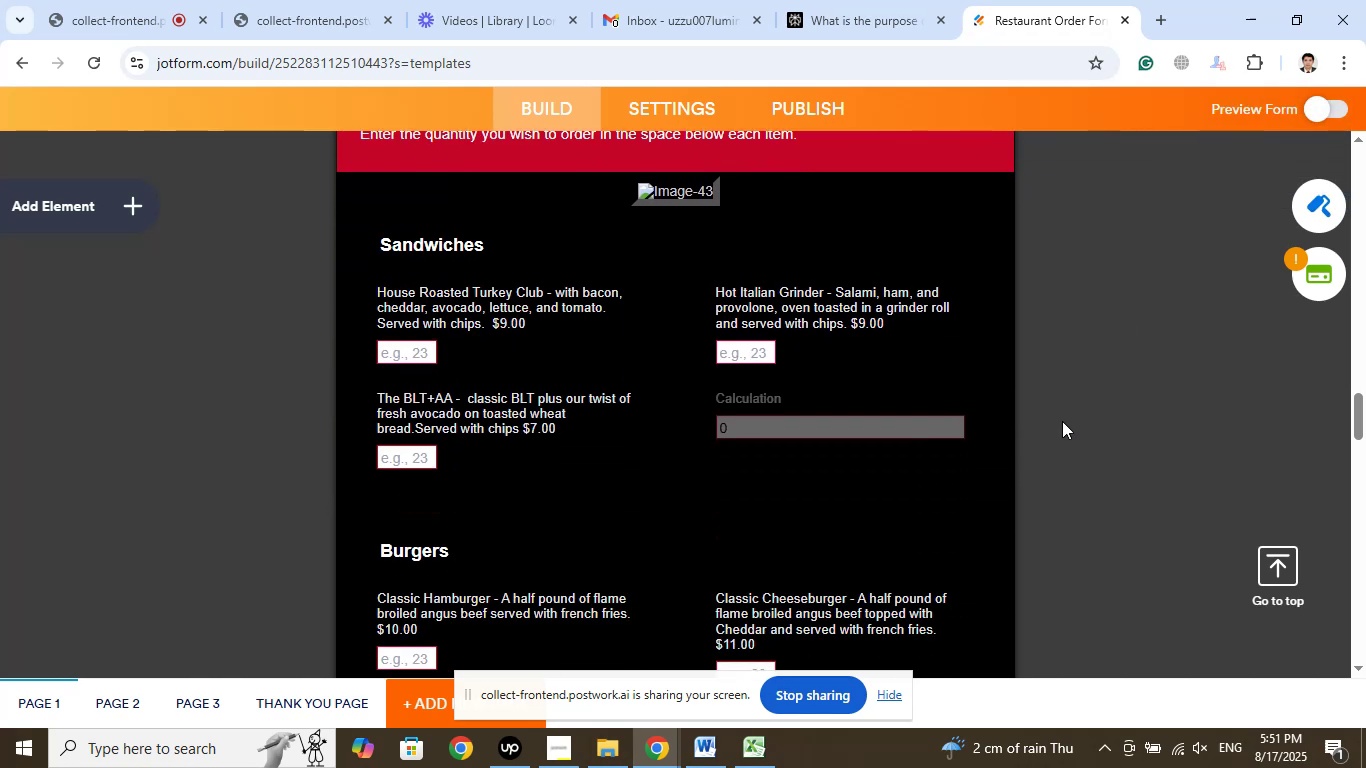 
scroll: coordinate [1062, 421], scroll_direction: up, amount: 1.0
 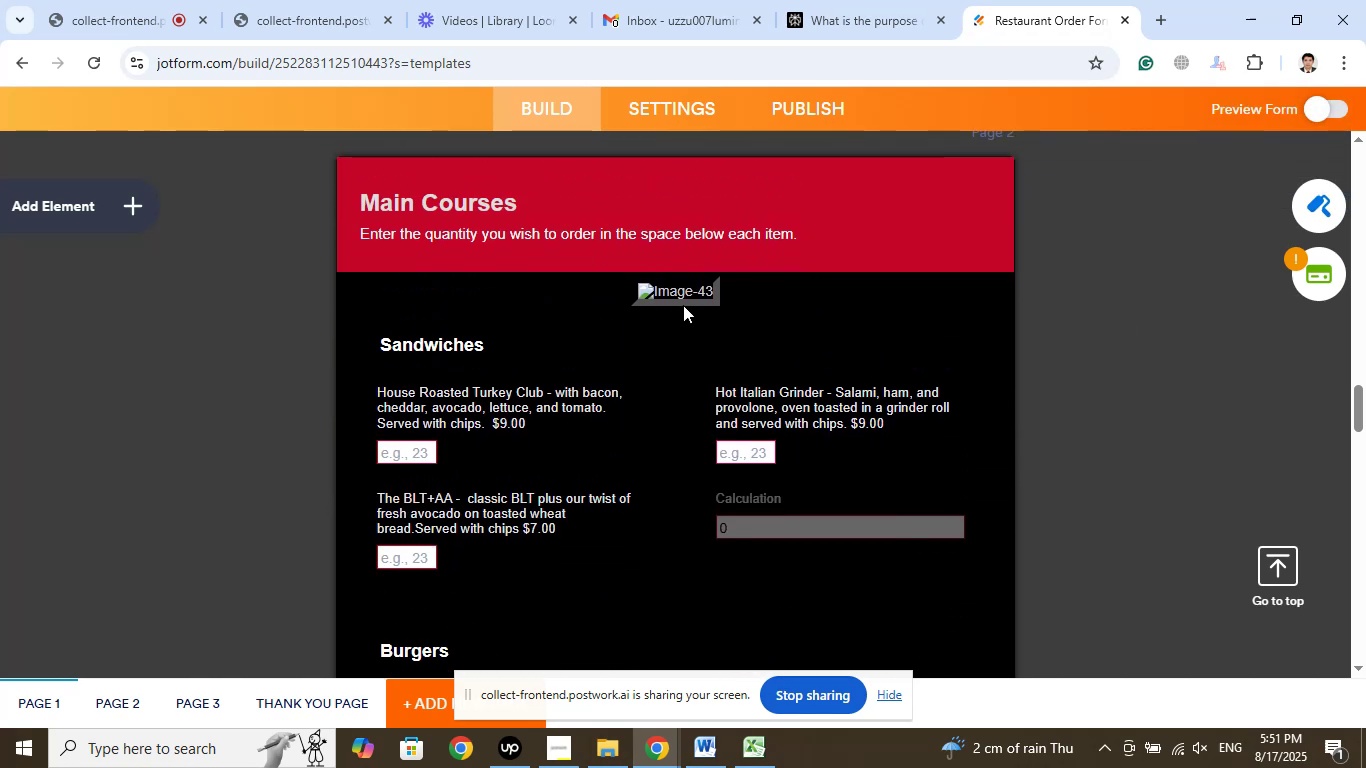 
left_click([683, 295])
 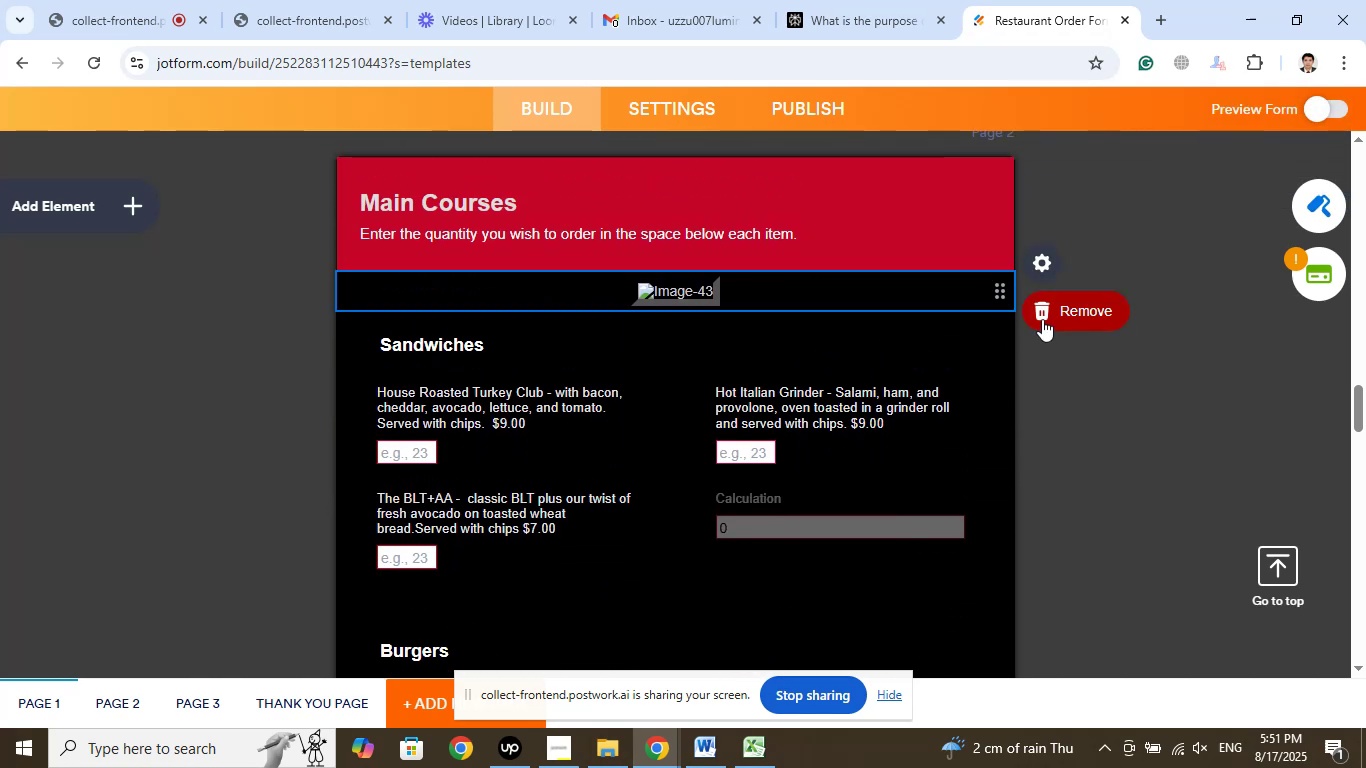 
left_click([1047, 310])
 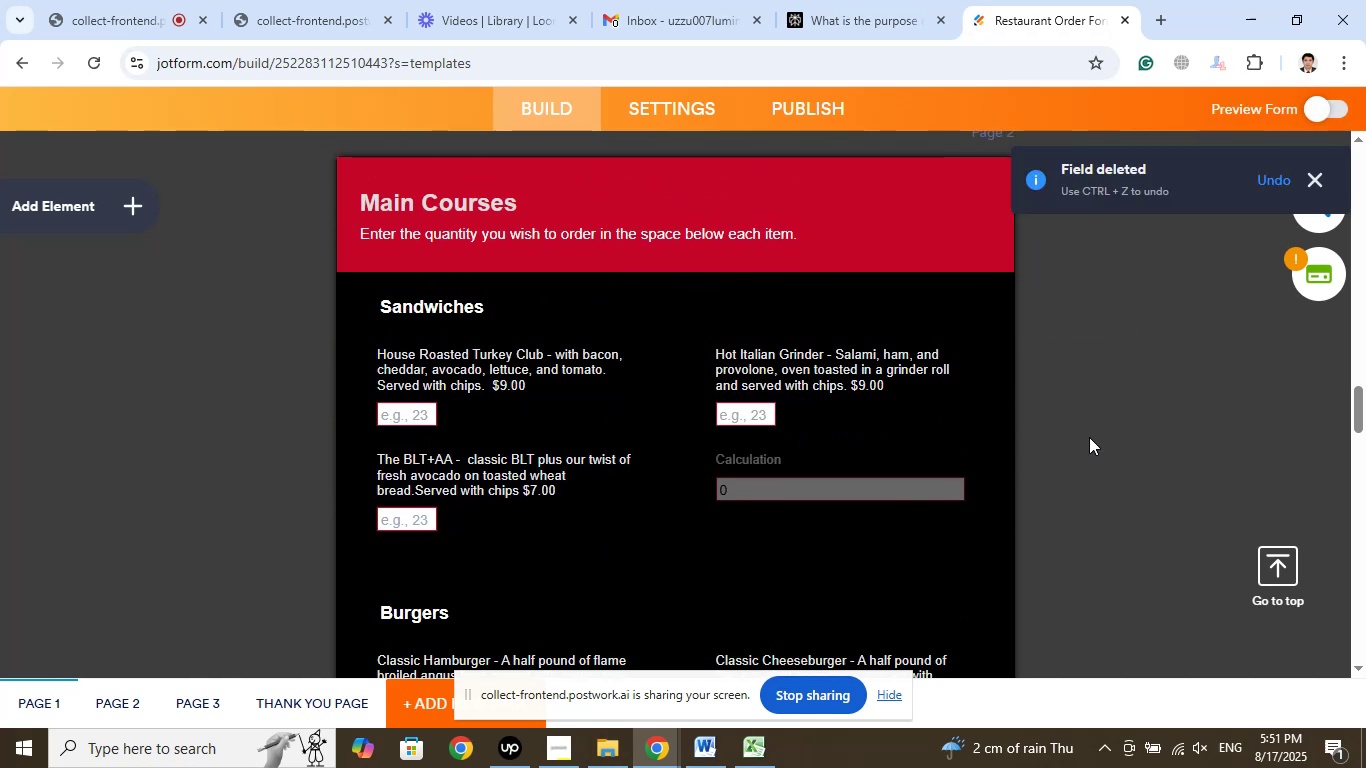 
scroll: coordinate [1169, 448], scroll_direction: down, amount: 11.0
 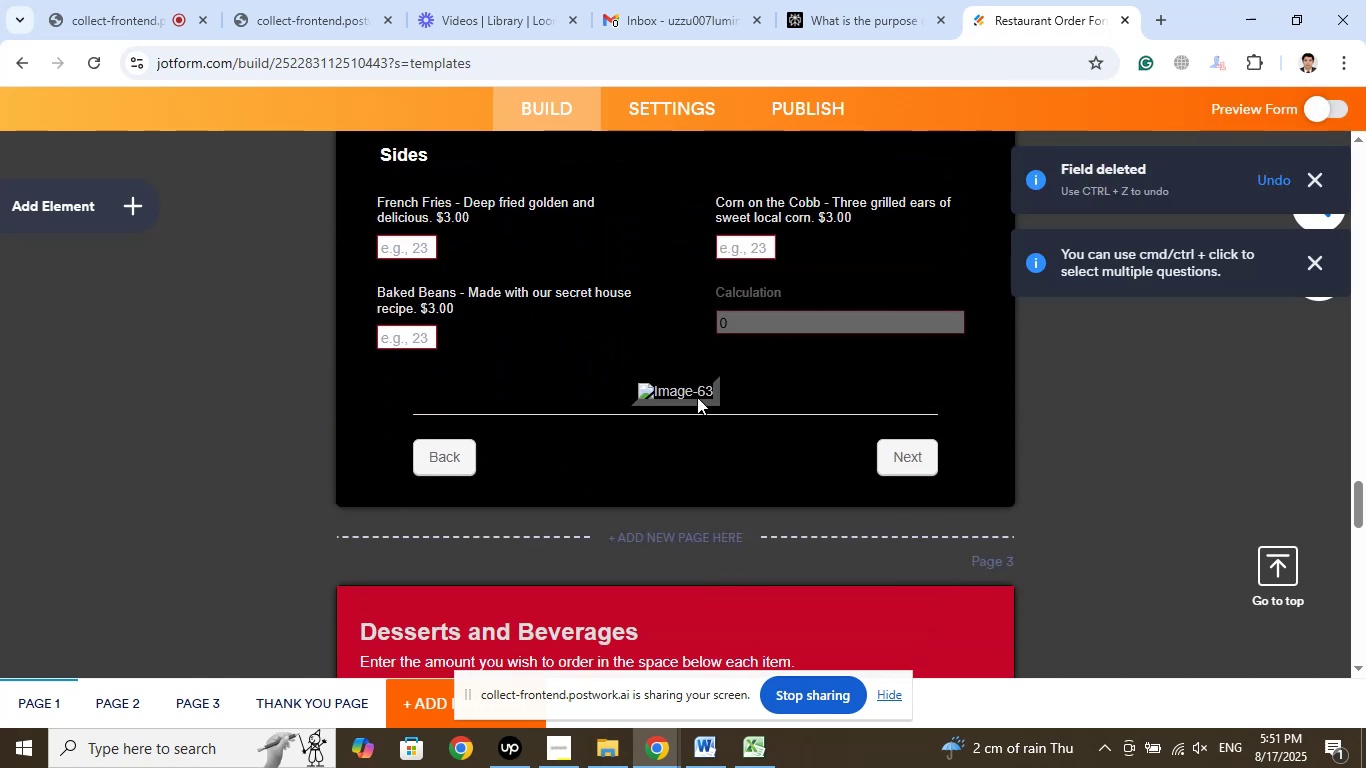 
left_click([694, 397])
 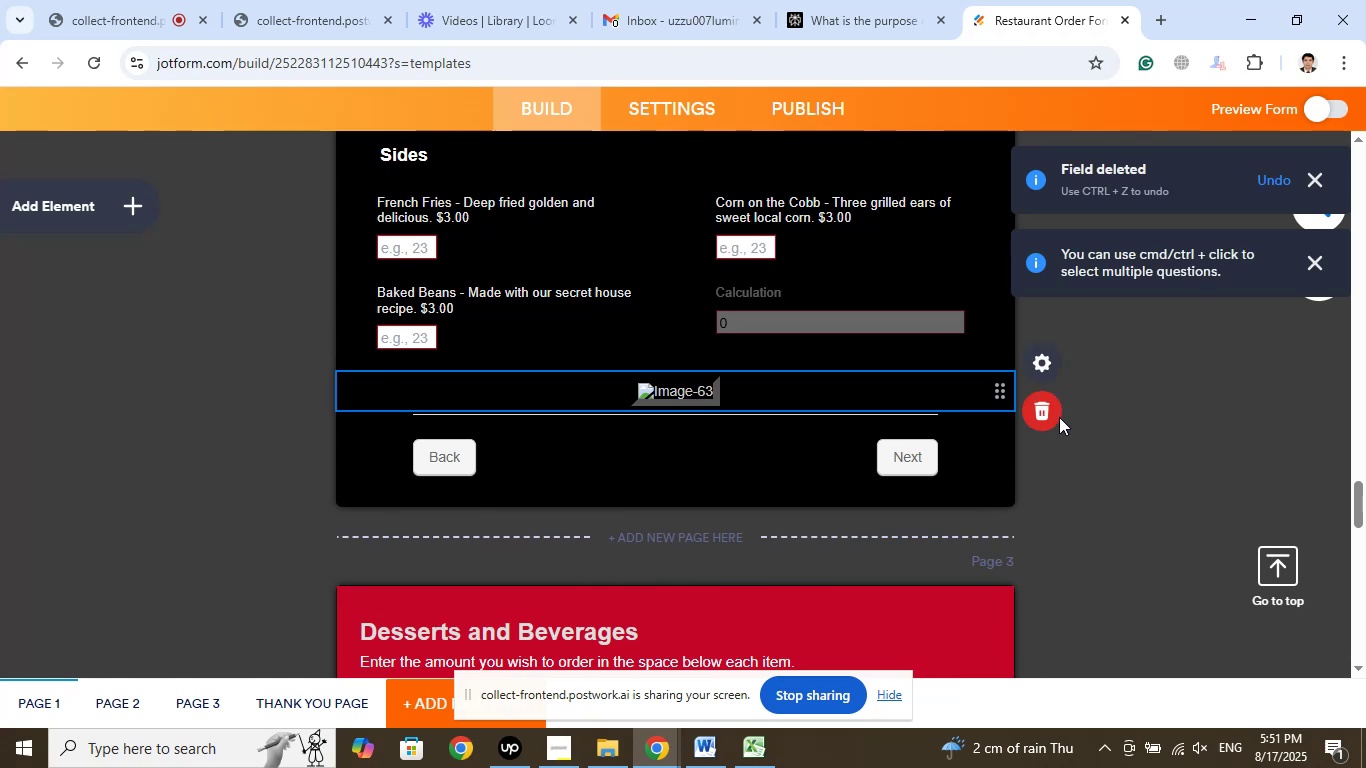 
left_click([1039, 414])
 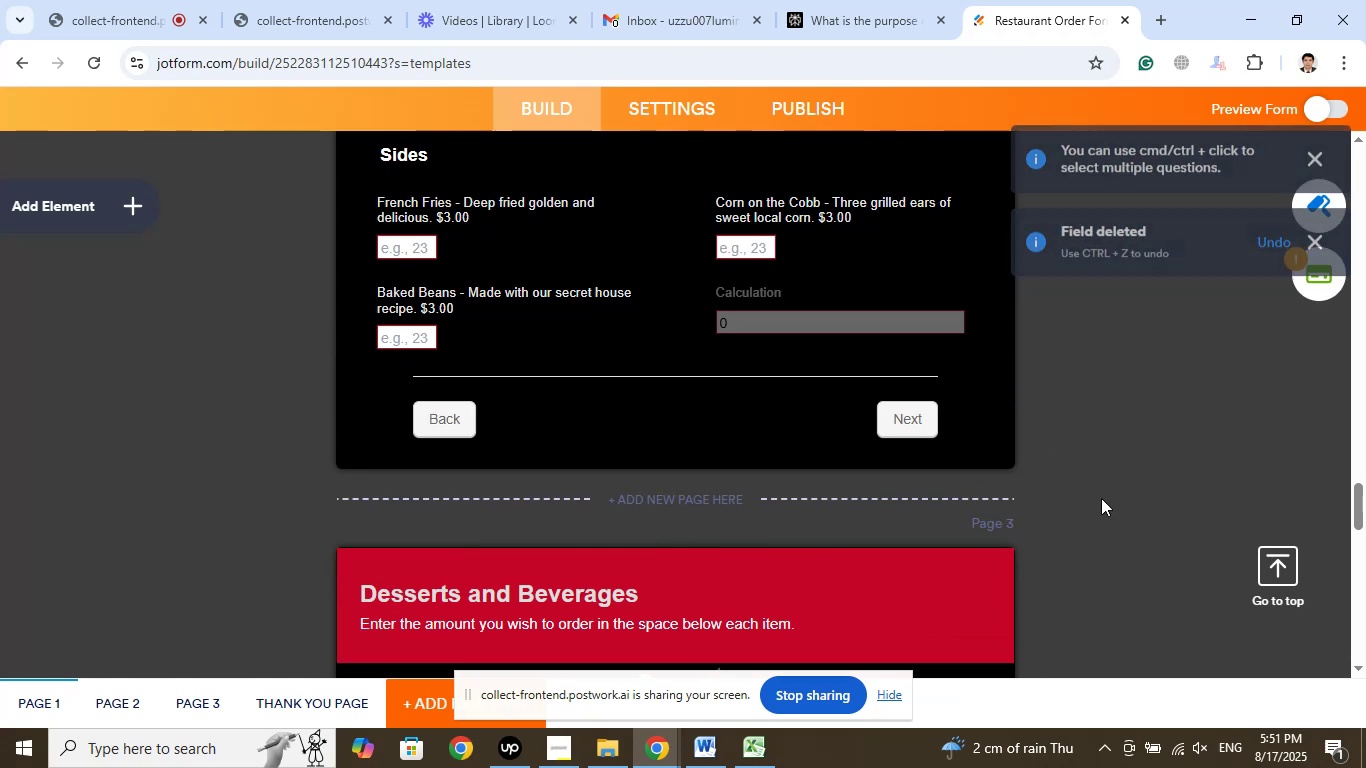 
scroll: coordinate [1101, 498], scroll_direction: down, amount: 2.0
 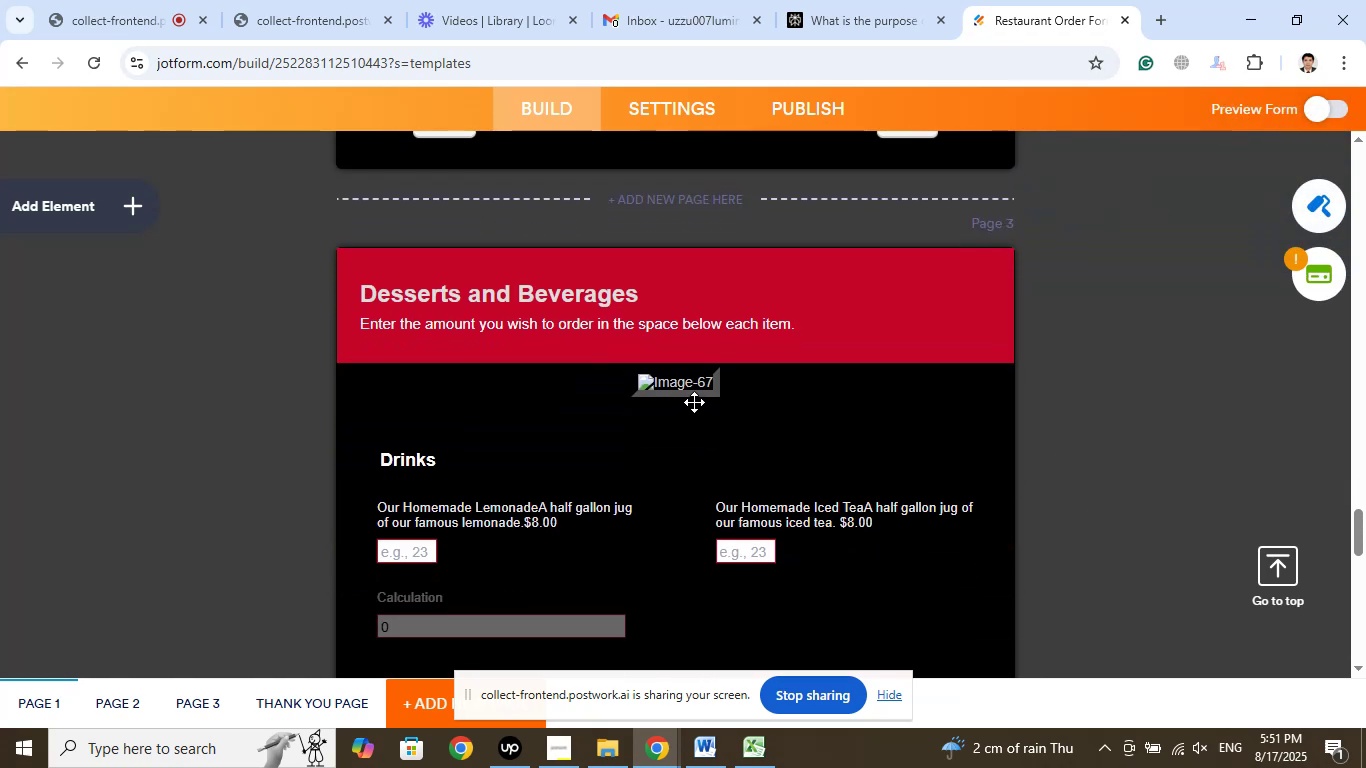 
left_click([694, 390])
 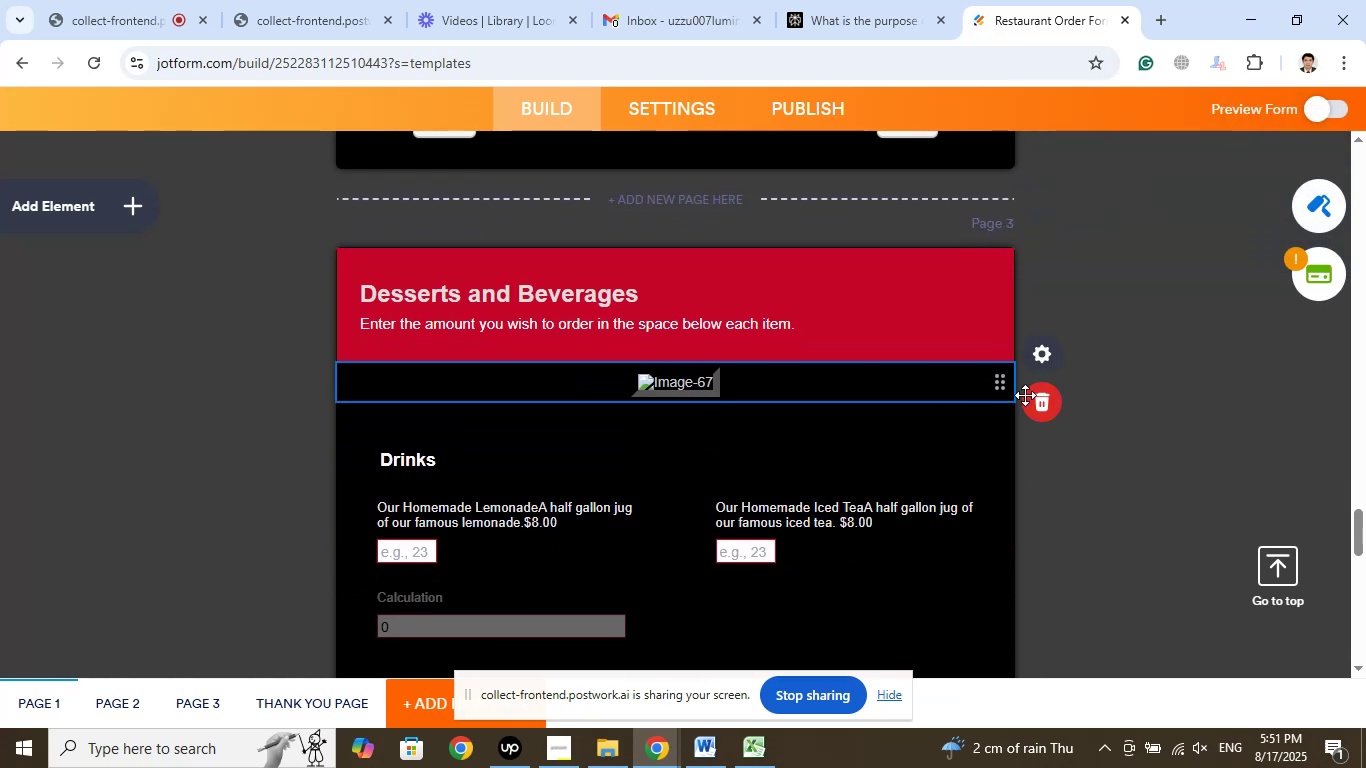 
left_click([1045, 403])
 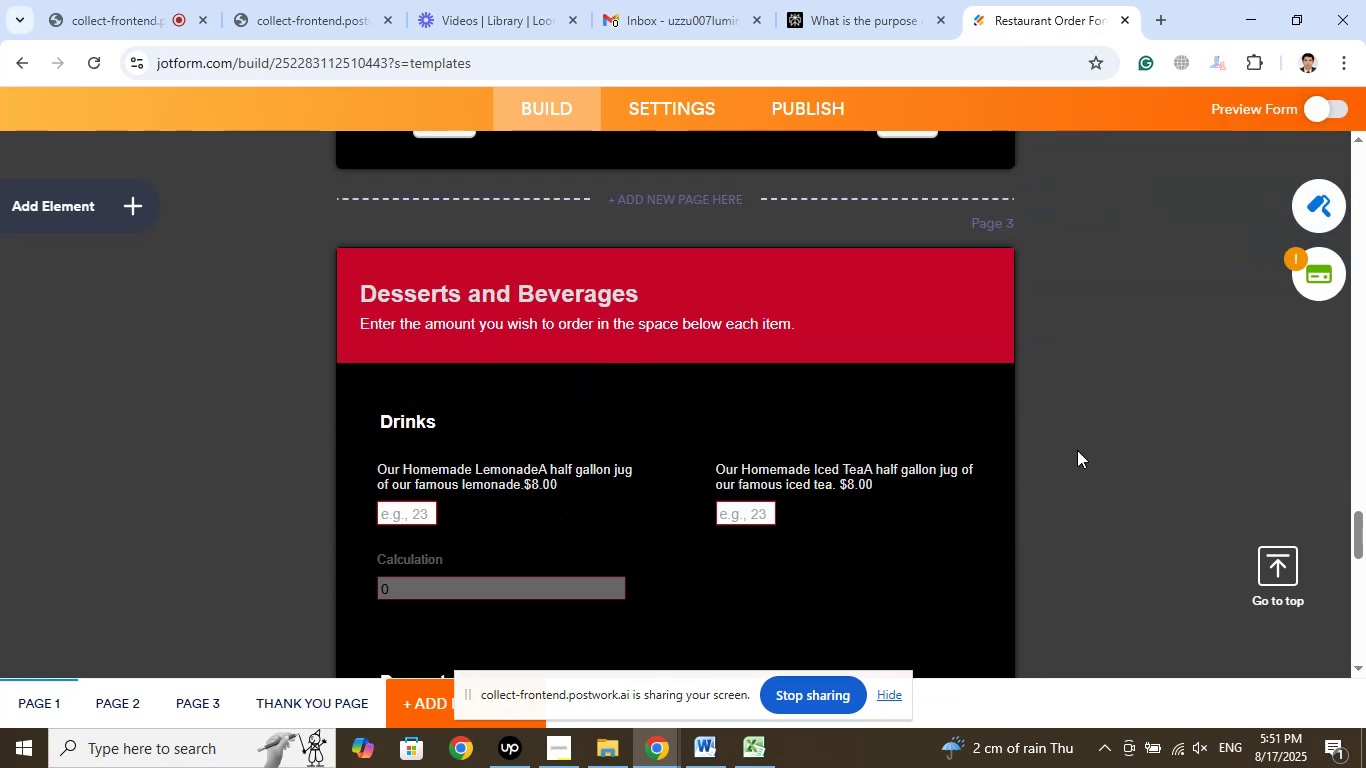 
scroll: coordinate [1077, 450], scroll_direction: down, amount: 6.0
 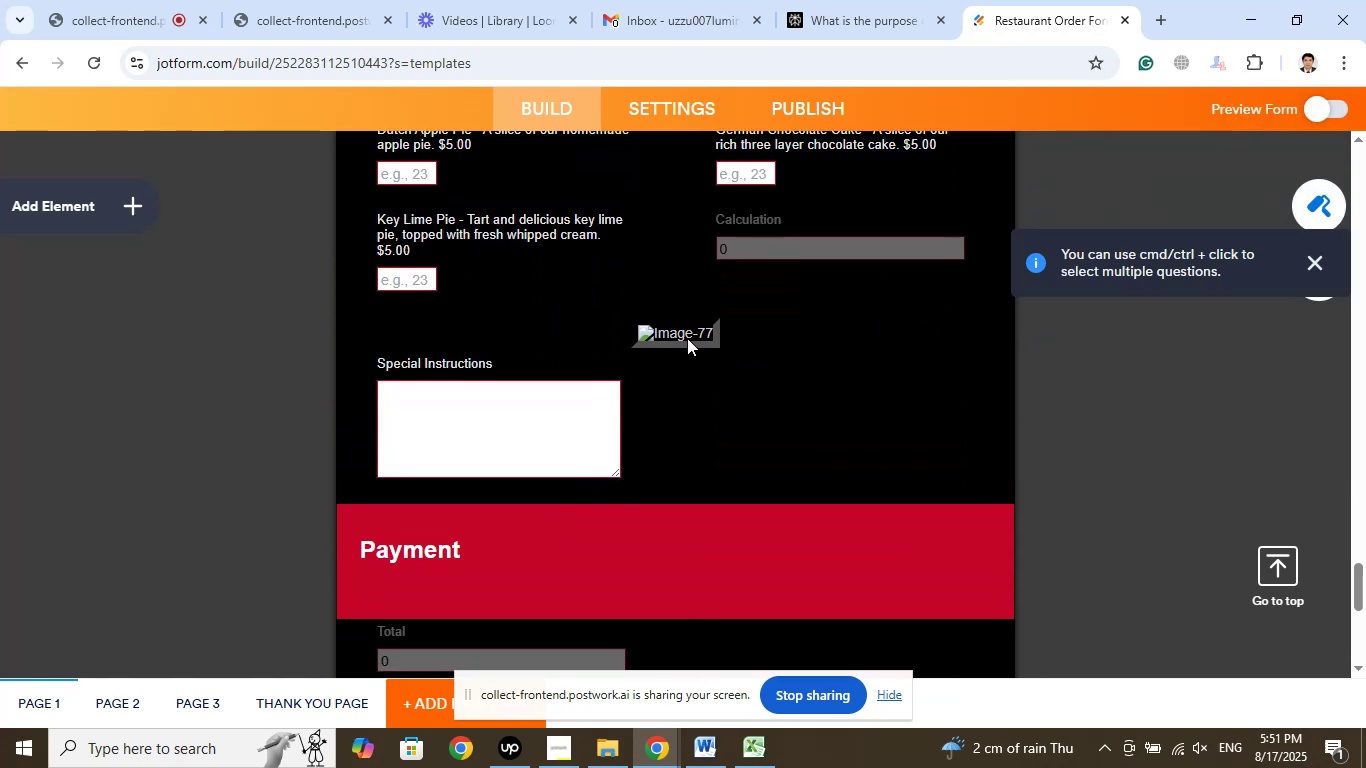 
left_click([687, 338])
 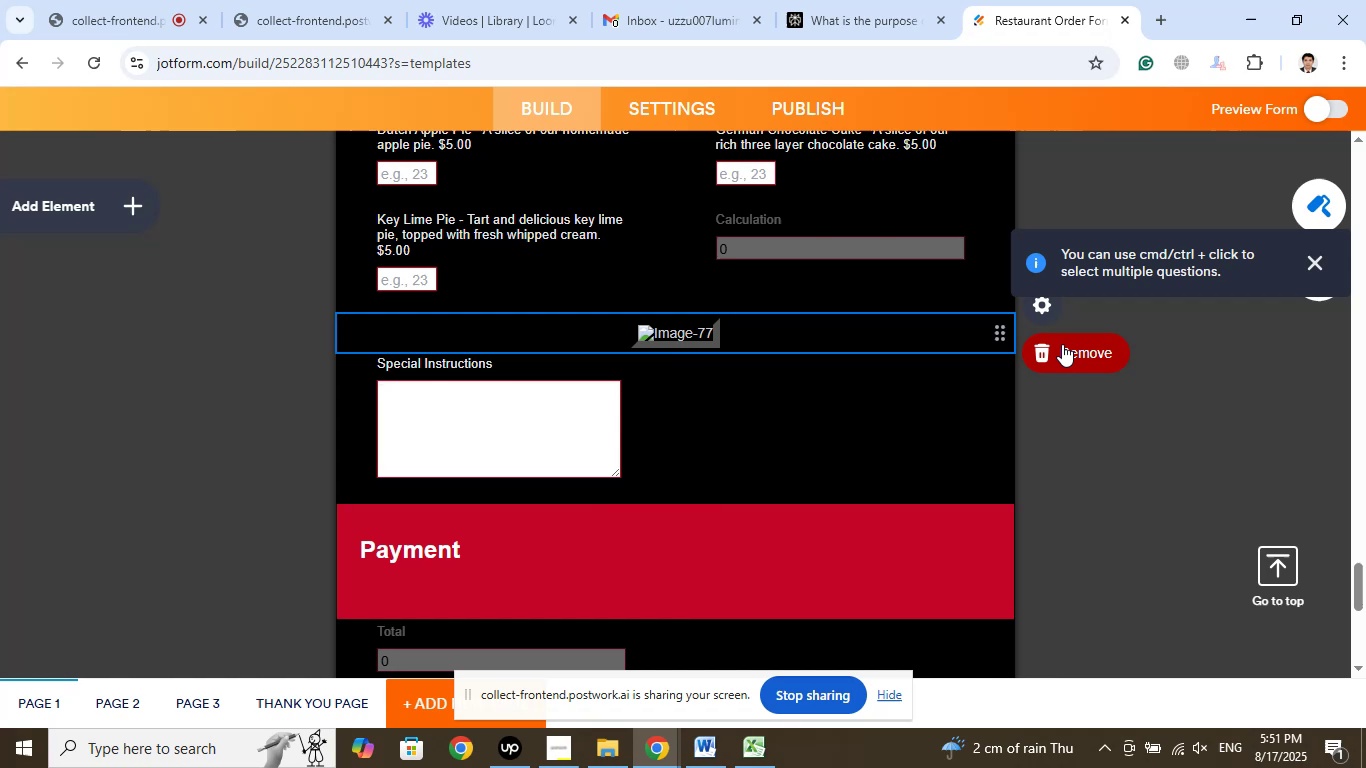 
left_click([1049, 351])
 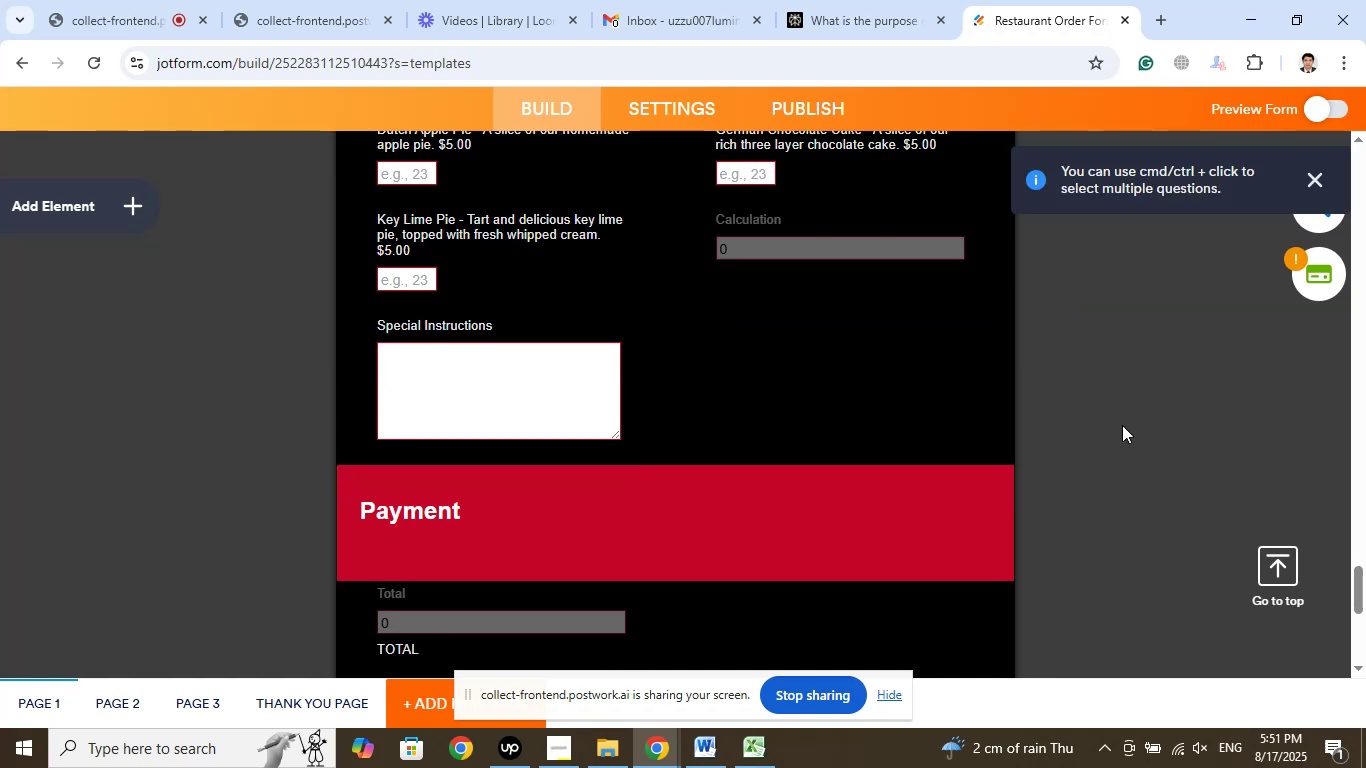 
scroll: coordinate [1122, 425], scroll_direction: down, amount: 4.0
 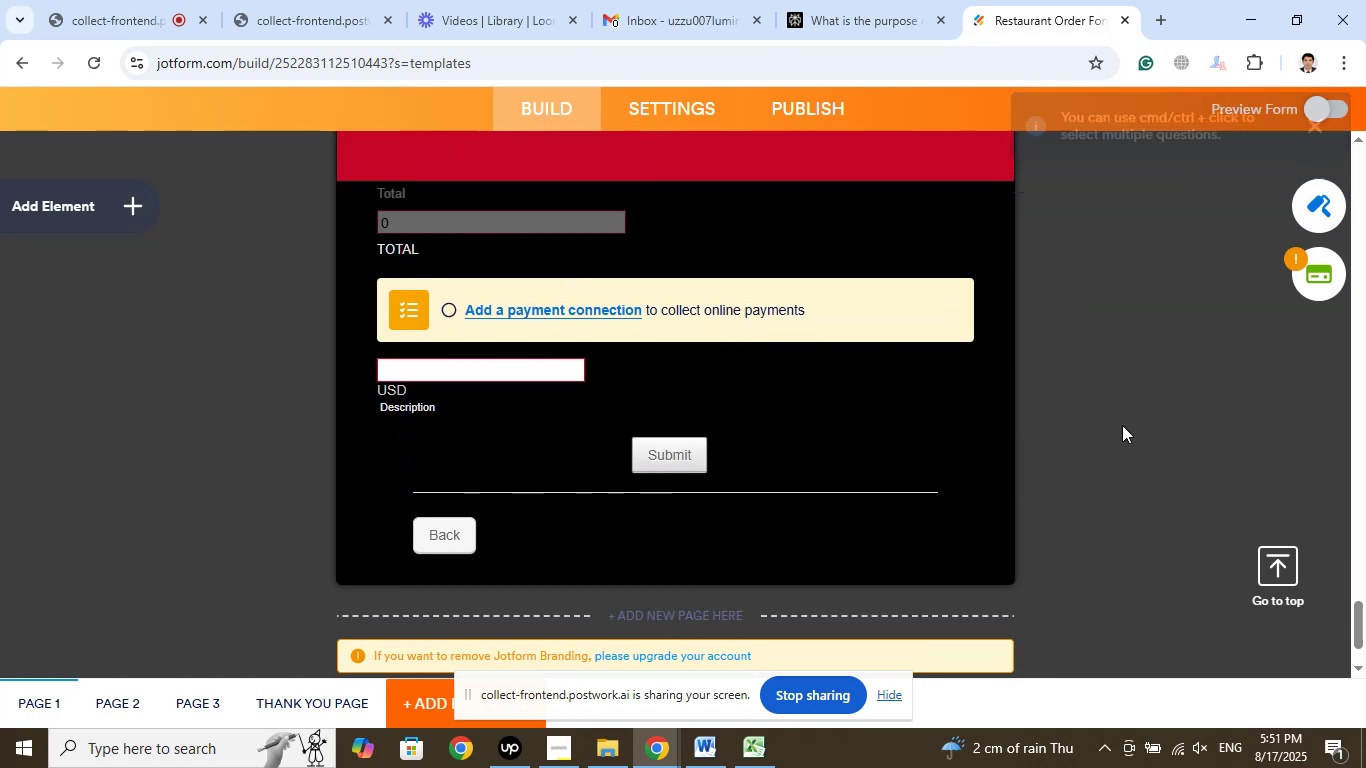 
scroll: coordinate [1122, 425], scroll_direction: up, amount: 1.0
 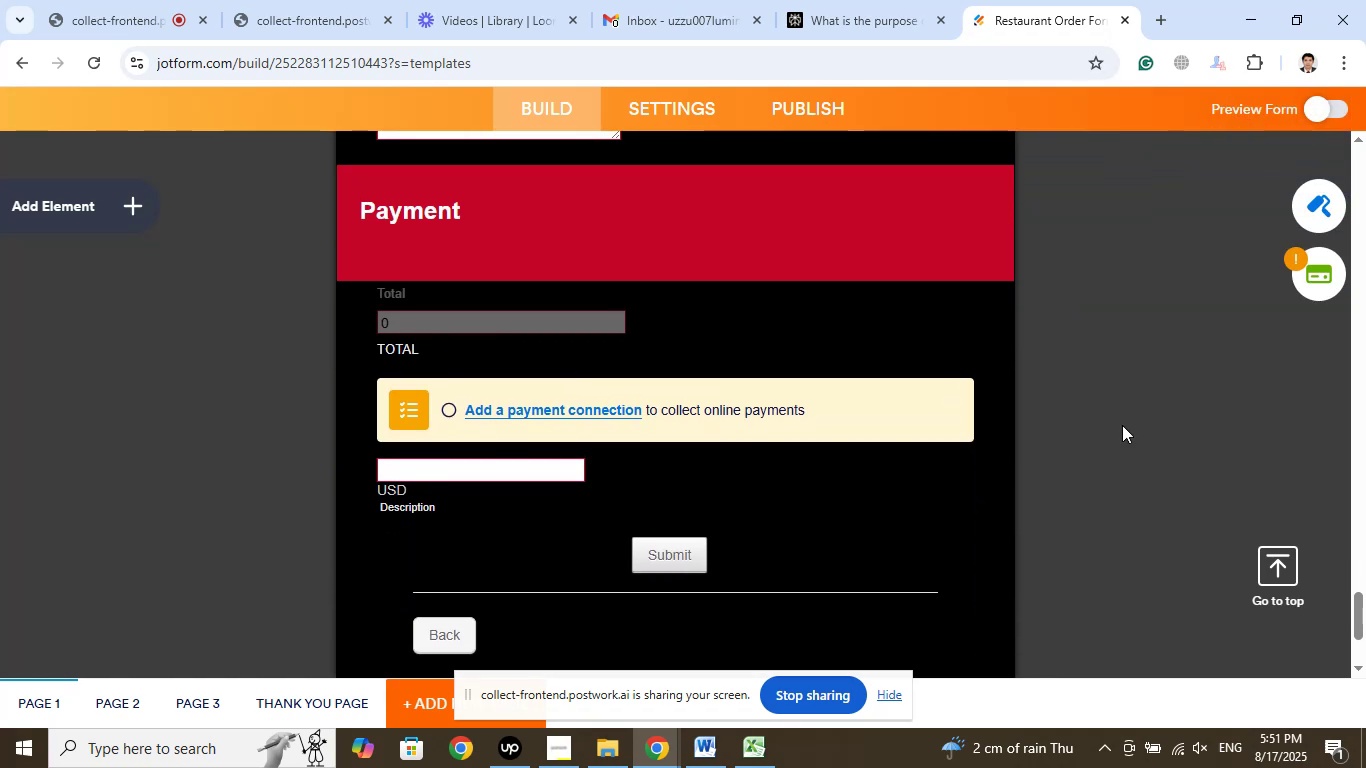 
scroll: coordinate [1122, 425], scroll_direction: down, amount: 5.0
 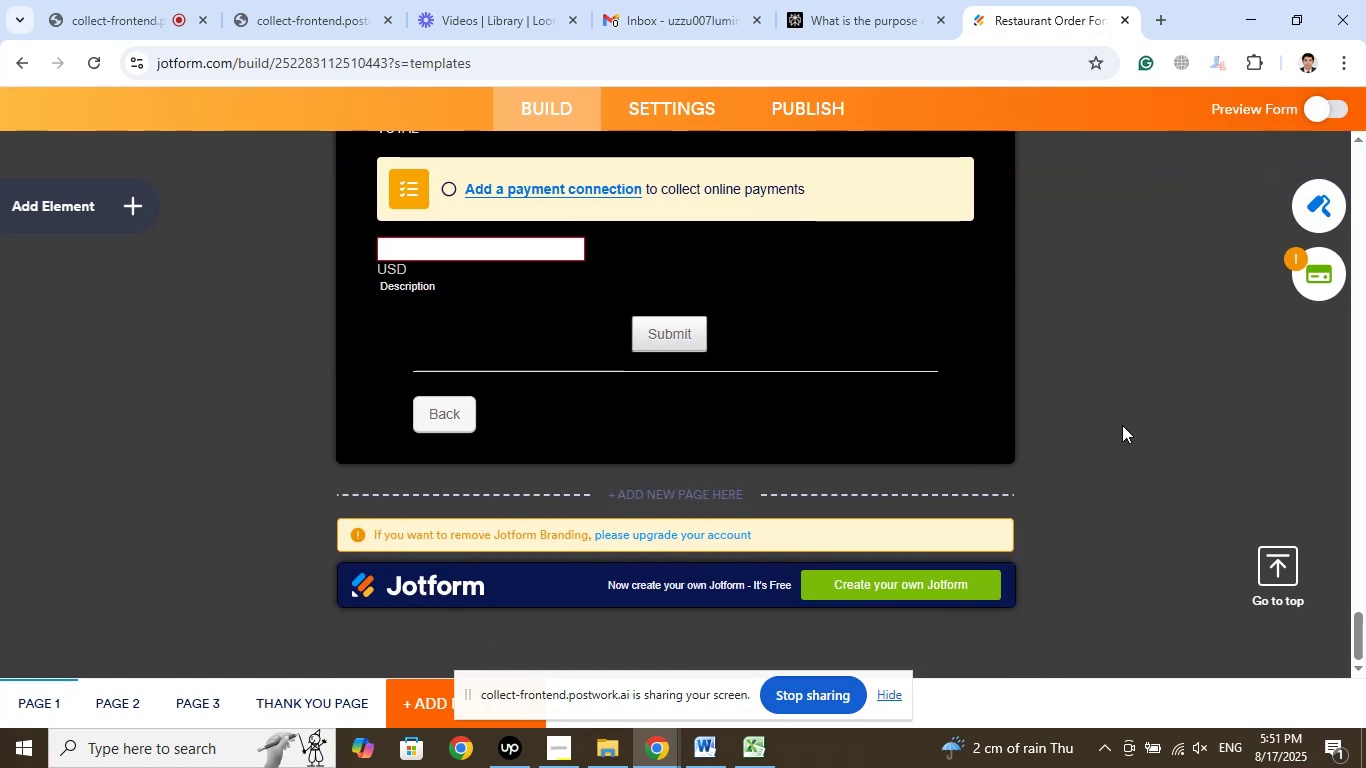 
scroll: coordinate [1122, 425], scroll_direction: up, amount: 12.0
 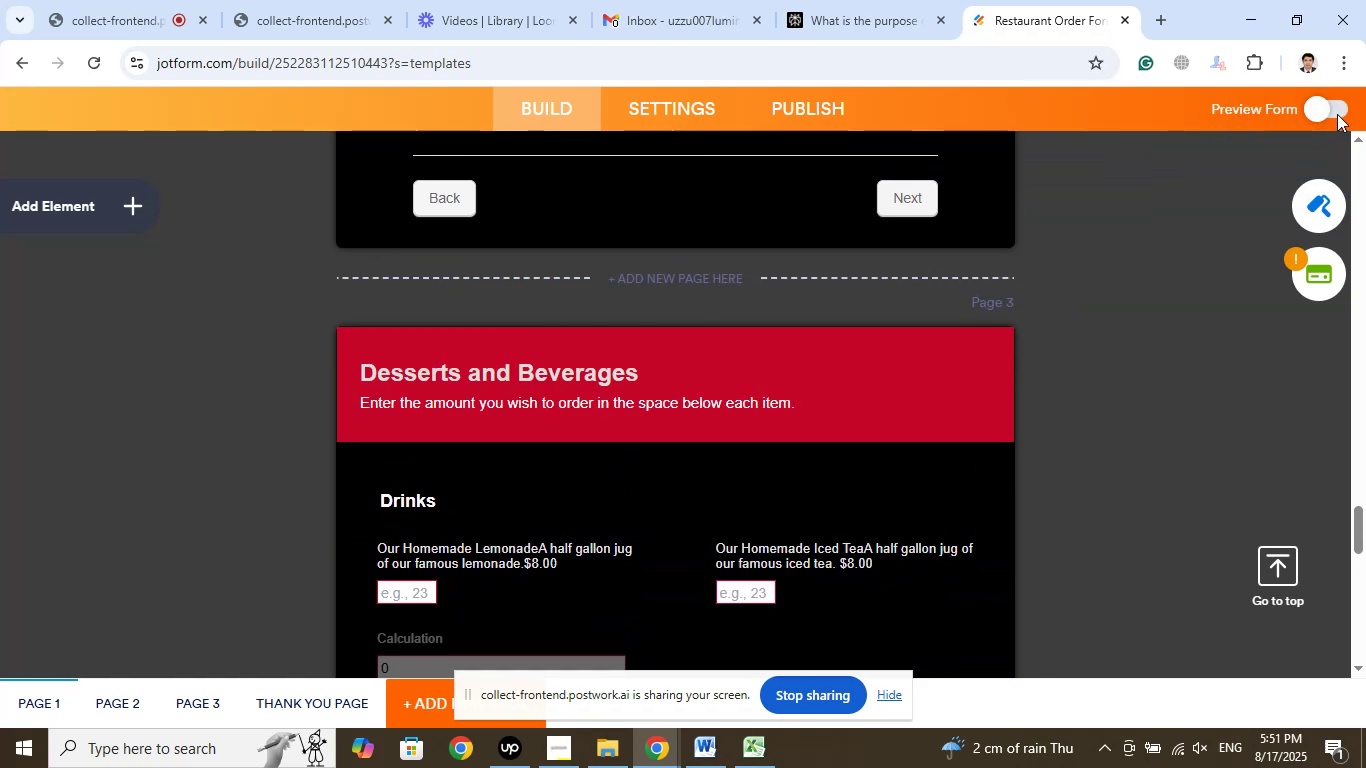 
left_click([1337, 113])
 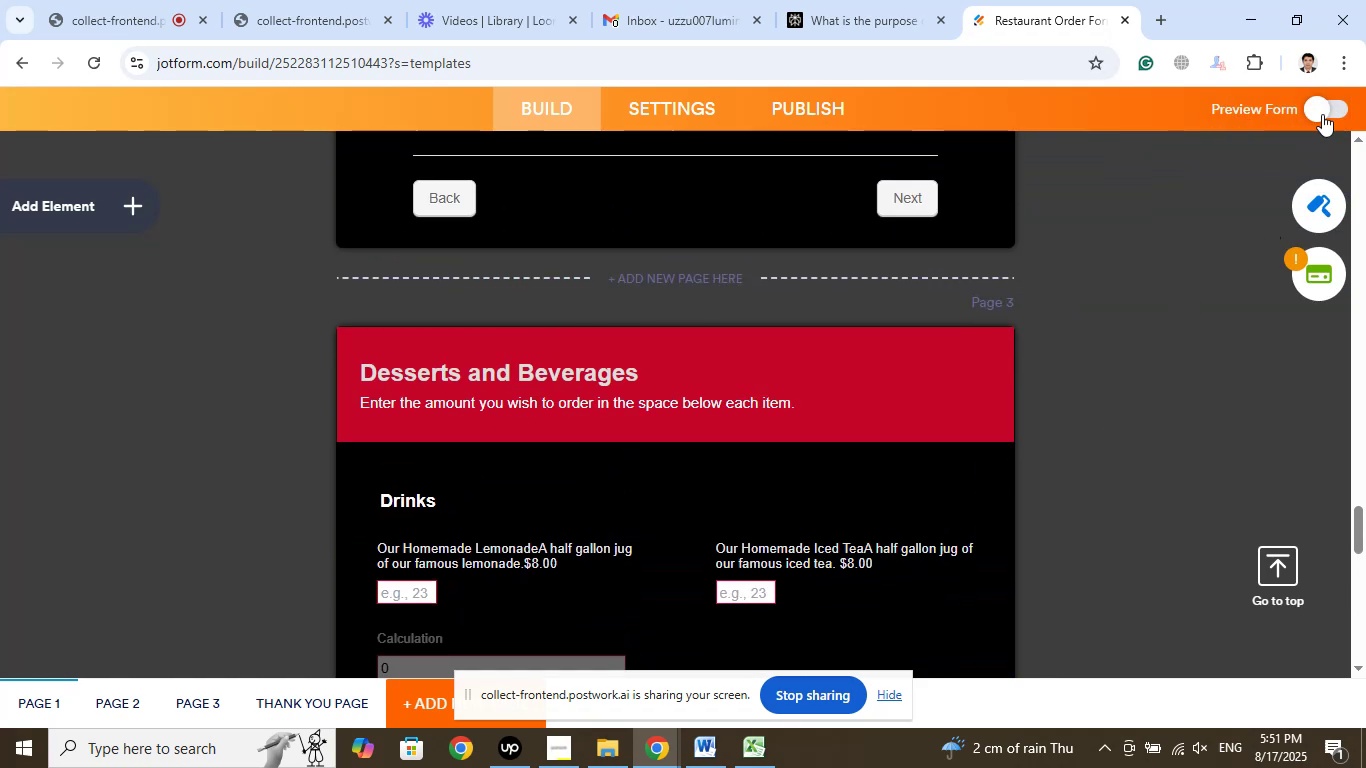 
left_click([1329, 111])
 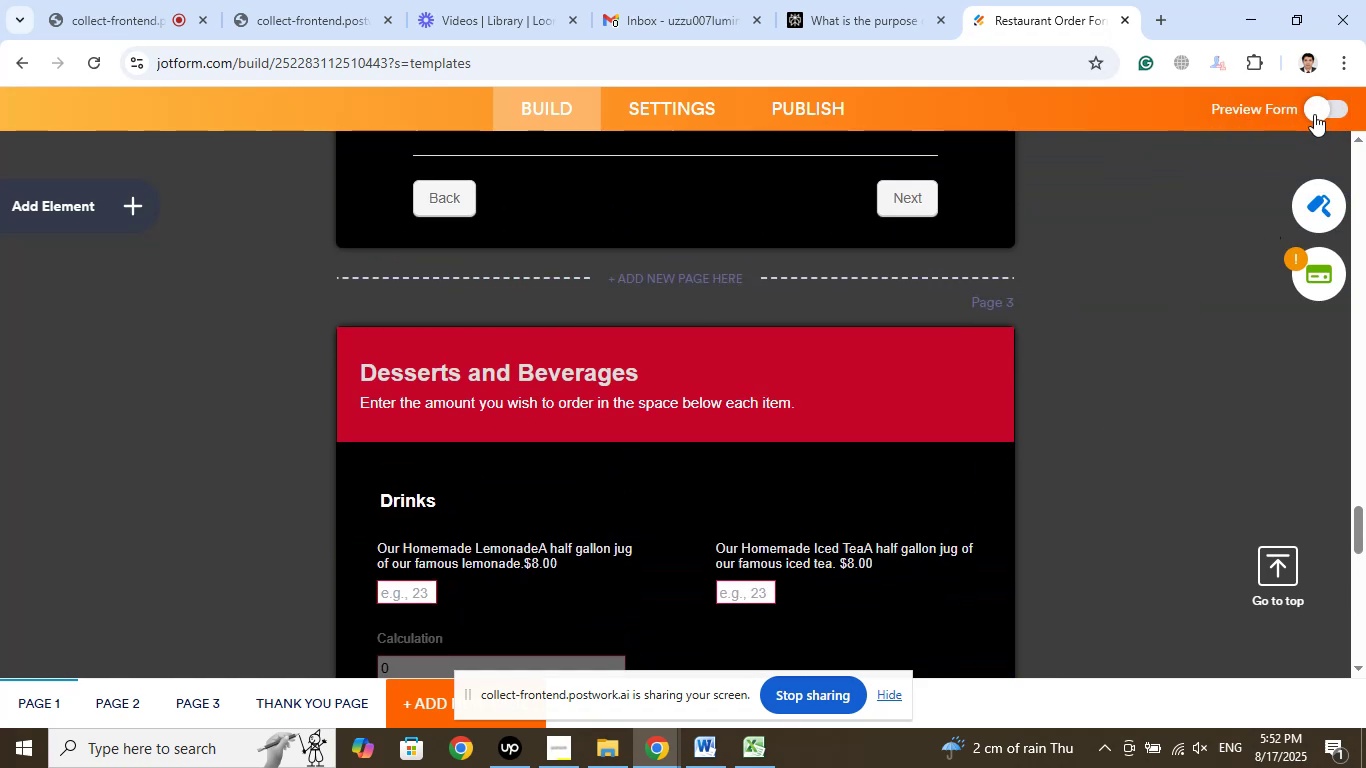 
left_click([1314, 114])
 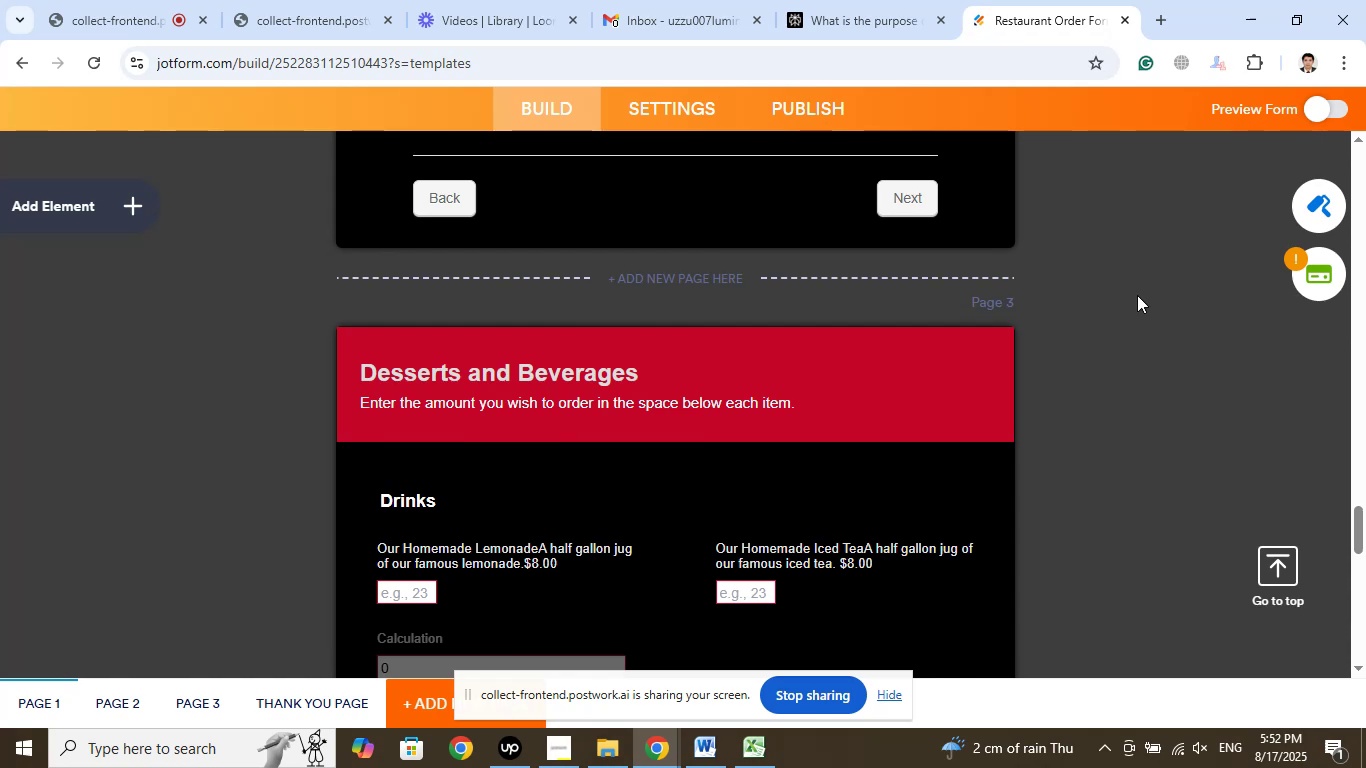 
scroll: coordinate [1137, 295], scroll_direction: down, amount: 12.0
 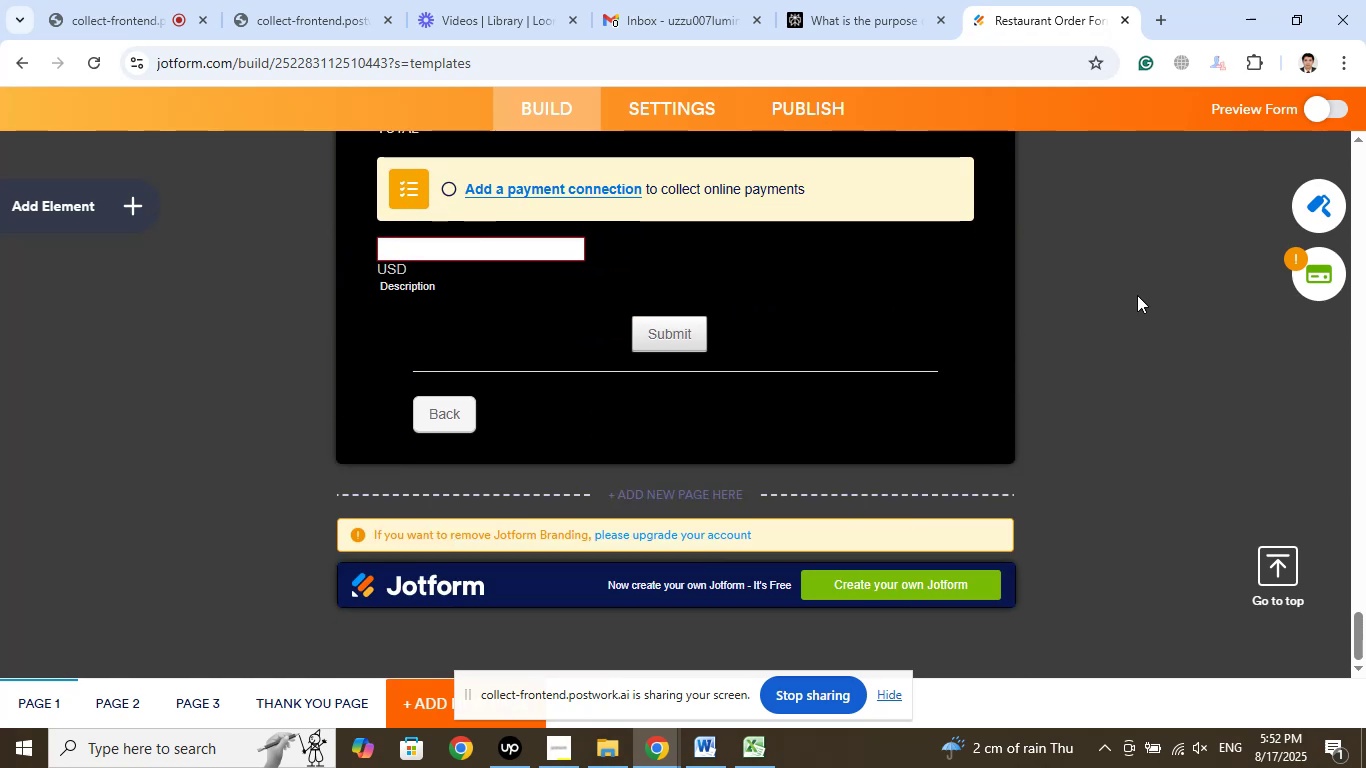 
scroll: coordinate [1137, 295], scroll_direction: up, amount: 59.0
 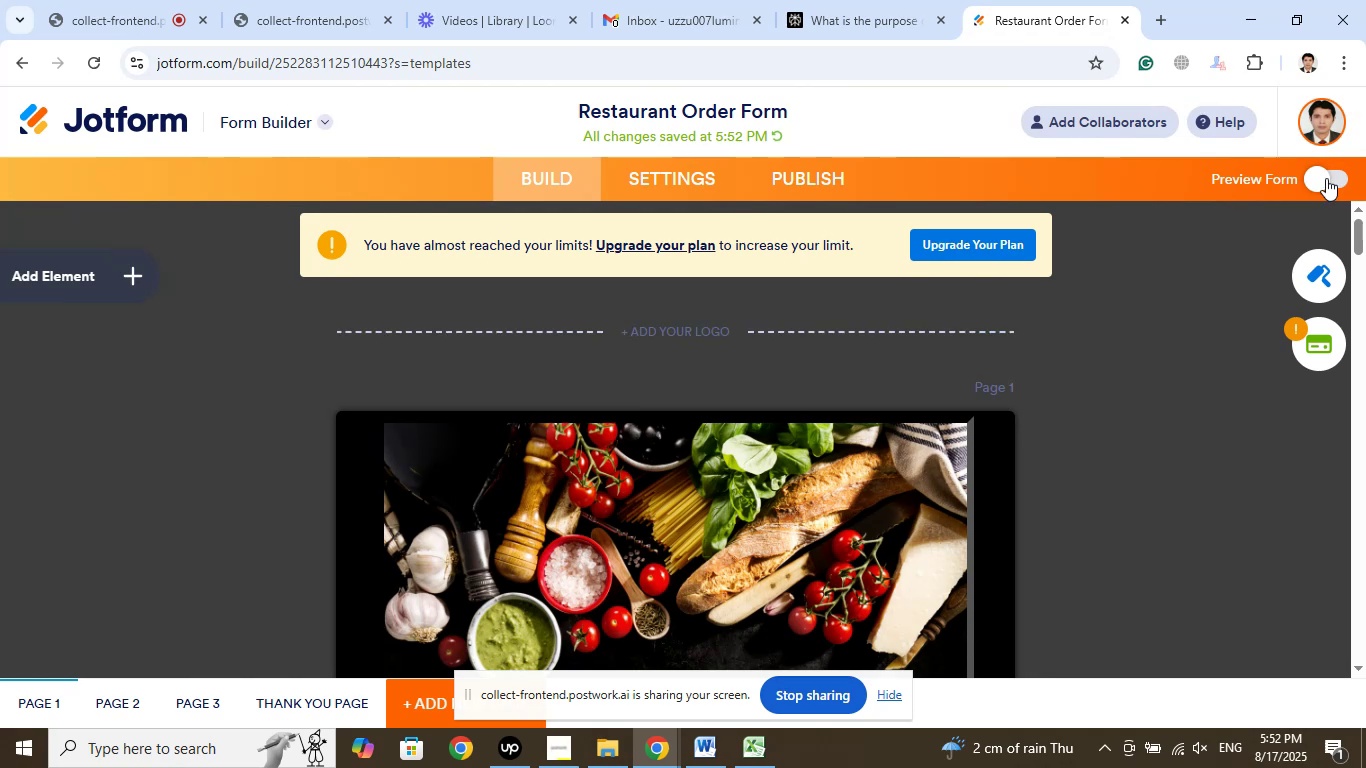 
left_click([1313, 183])
 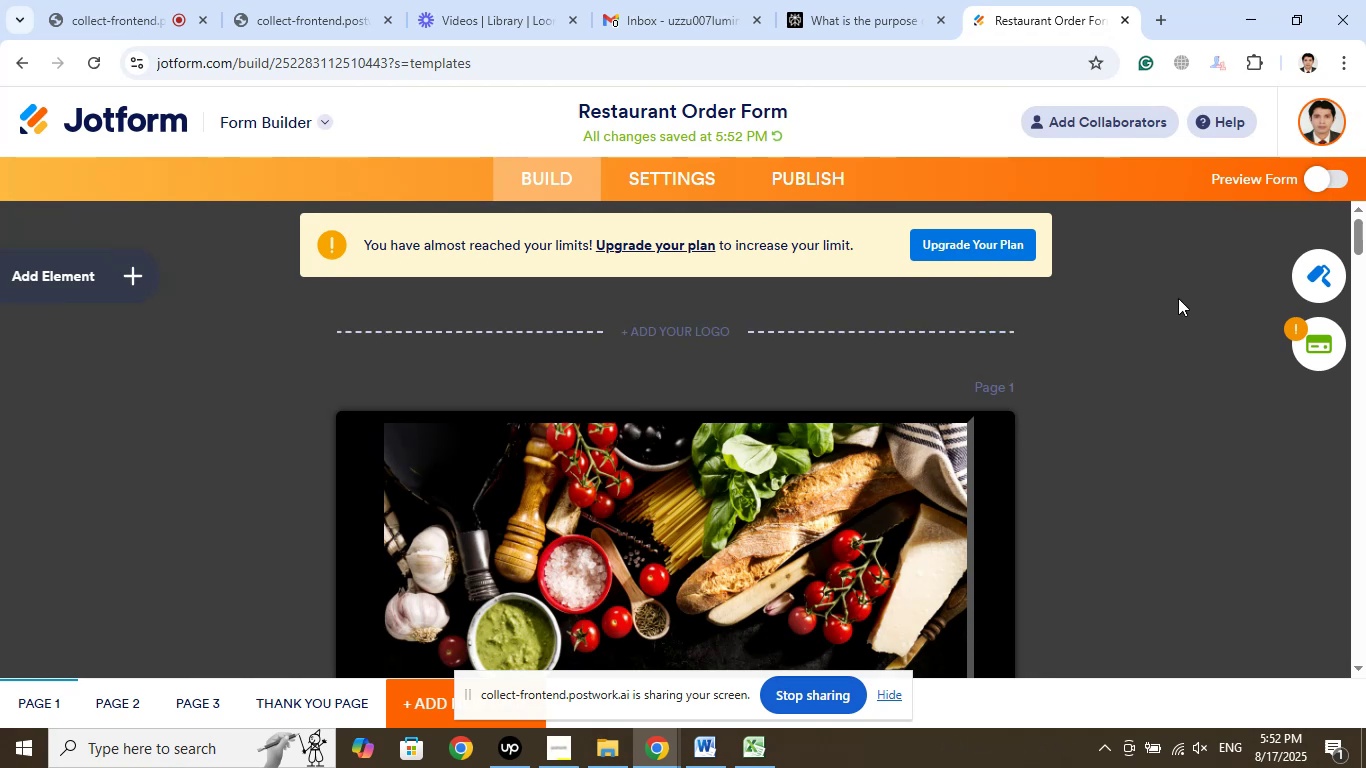 
wait(12.94)
 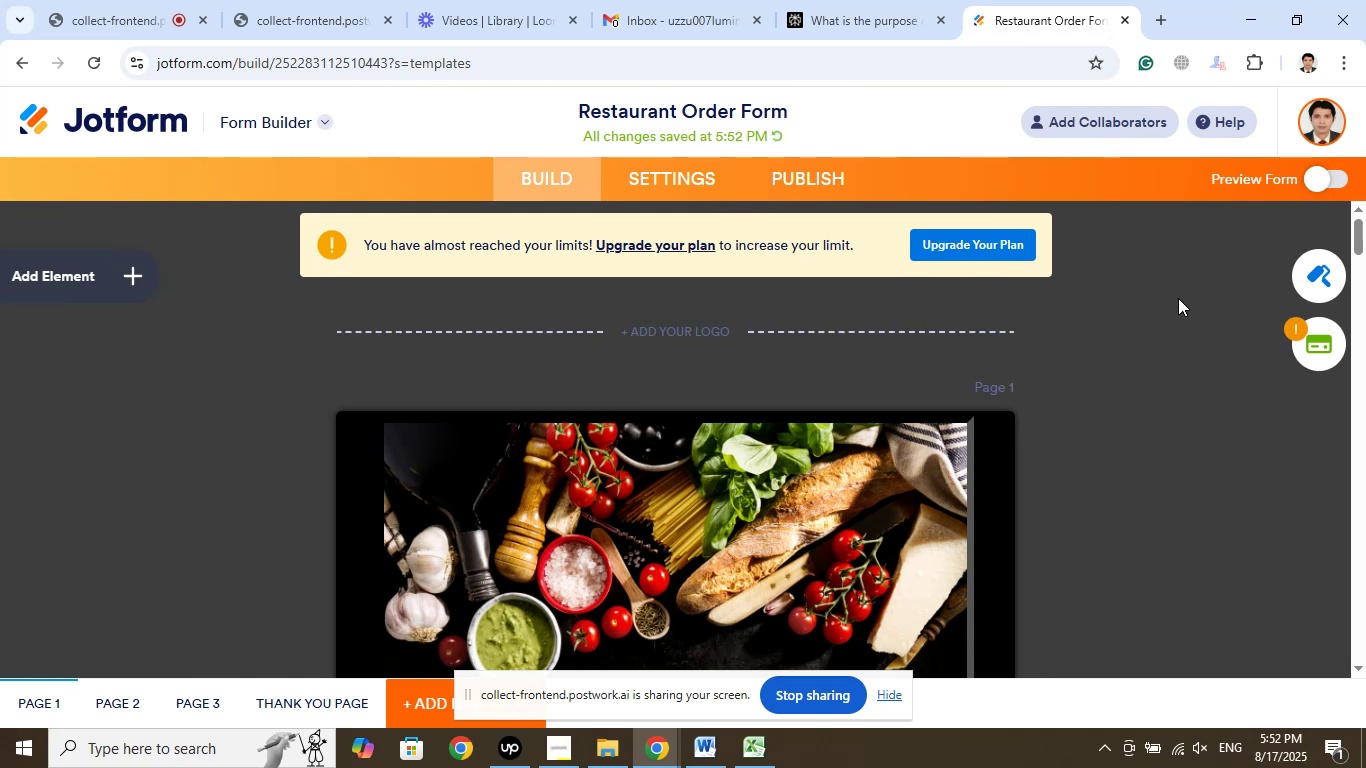 
left_click([676, 183])
 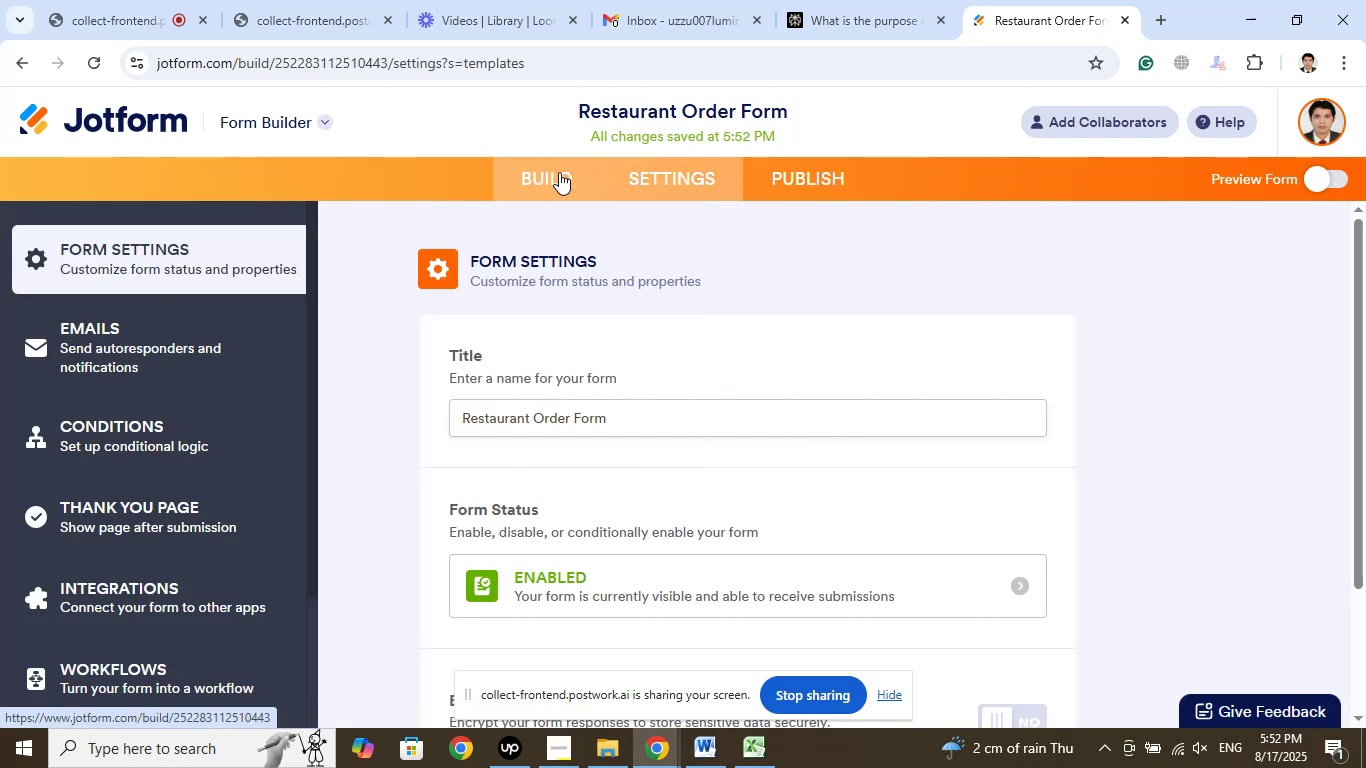 
left_click([559, 172])
 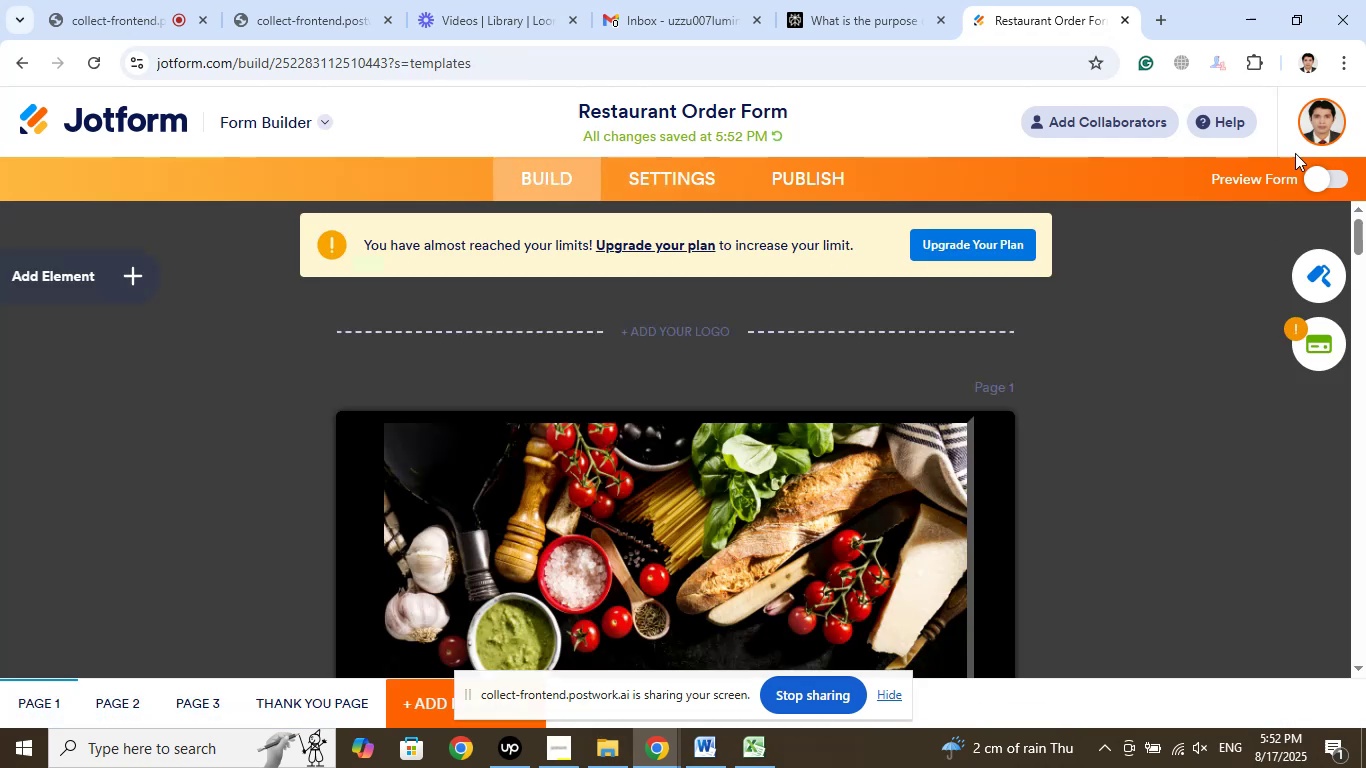 
left_click([1330, 176])
 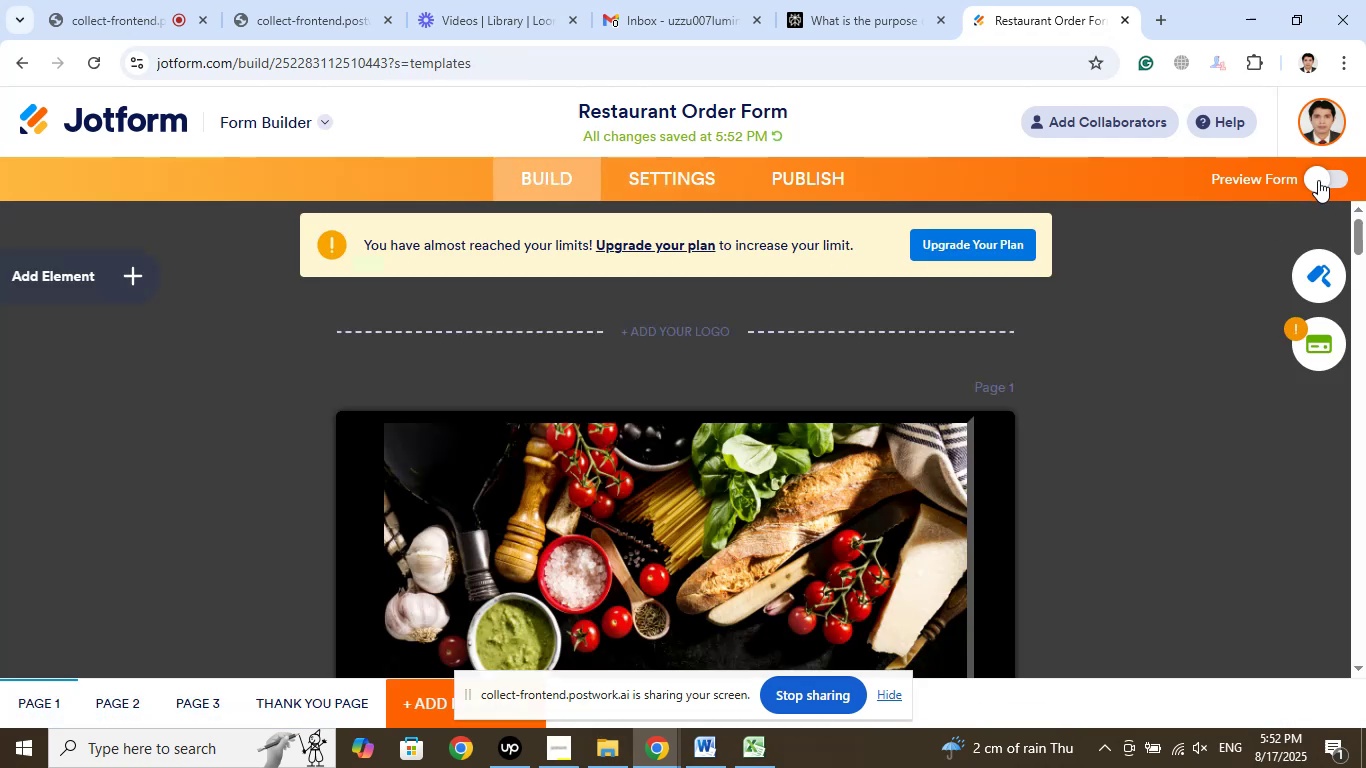 
left_click([1318, 180])
 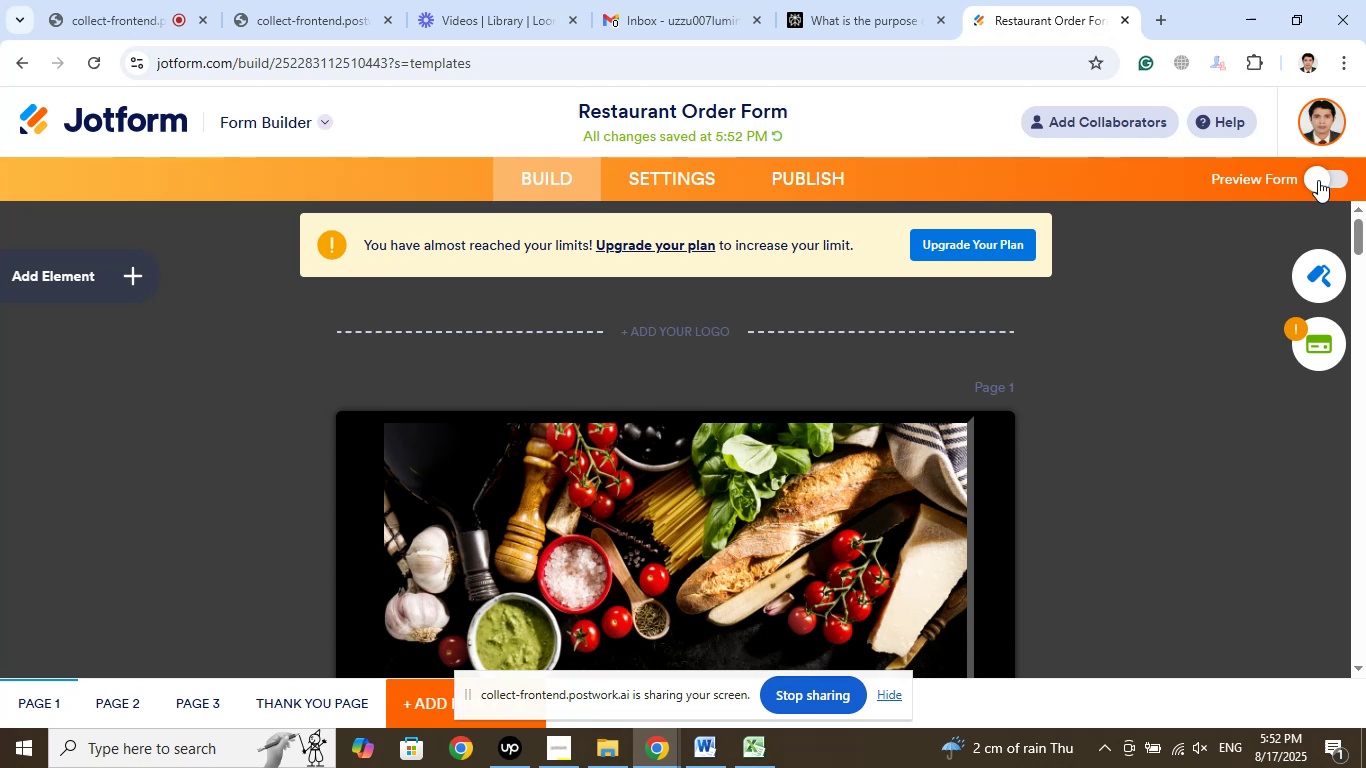 
double_click([1318, 180])
 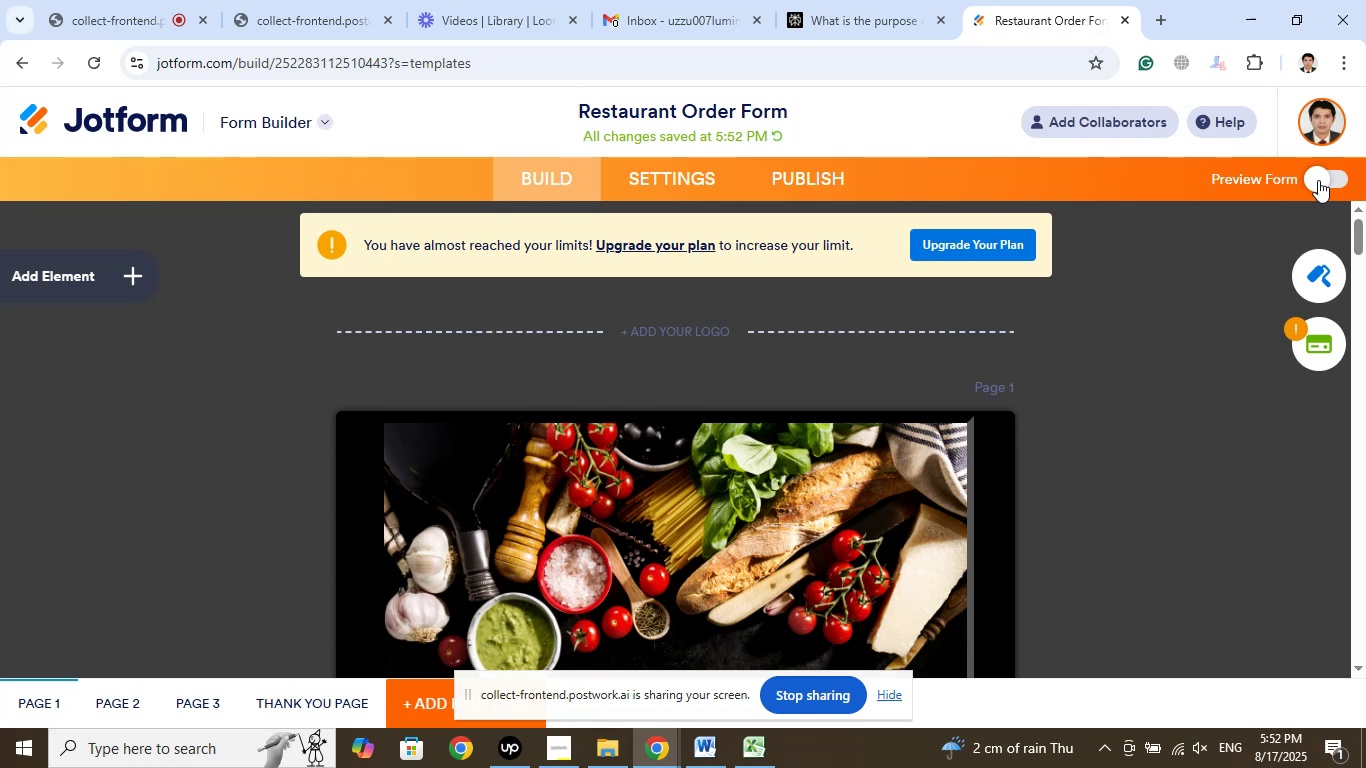 
scroll: coordinate [1087, 284], scroll_direction: down, amount: 6.0
 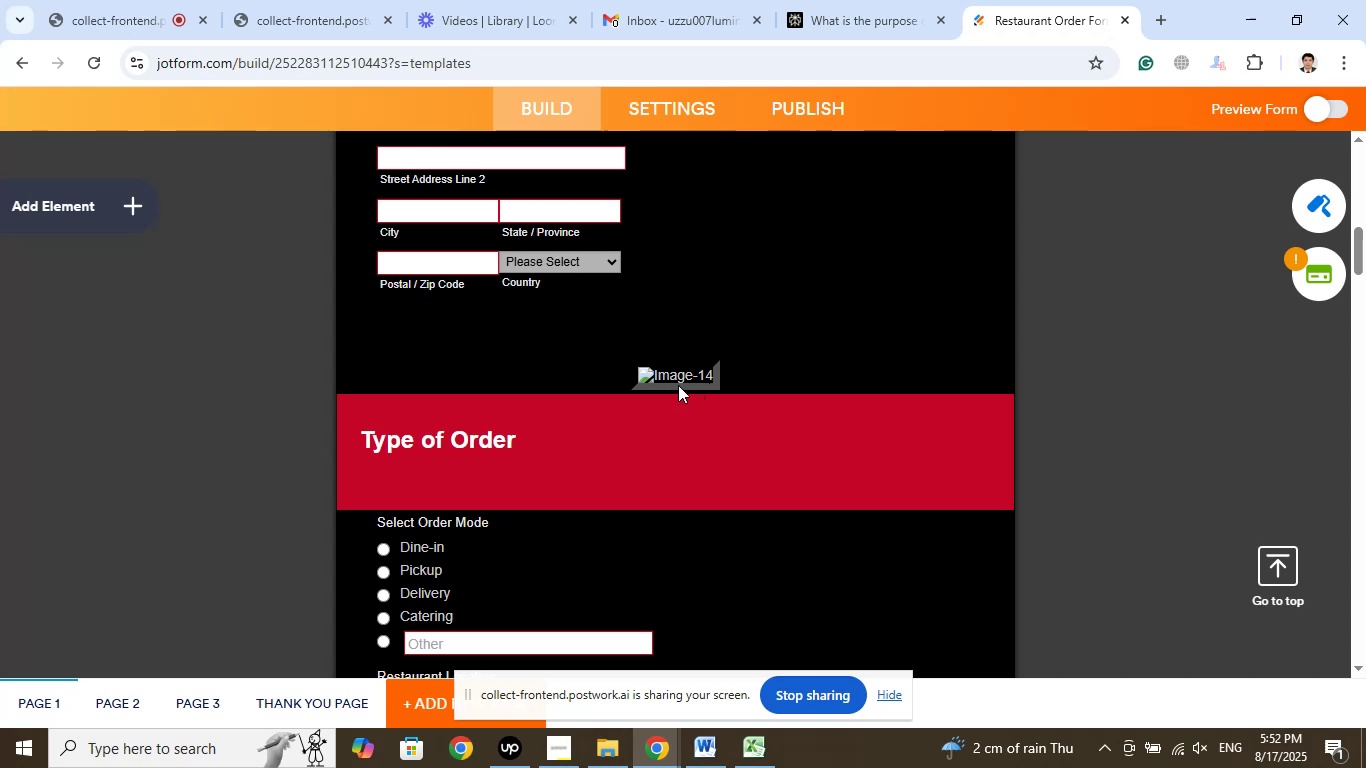 
left_click([678, 380])
 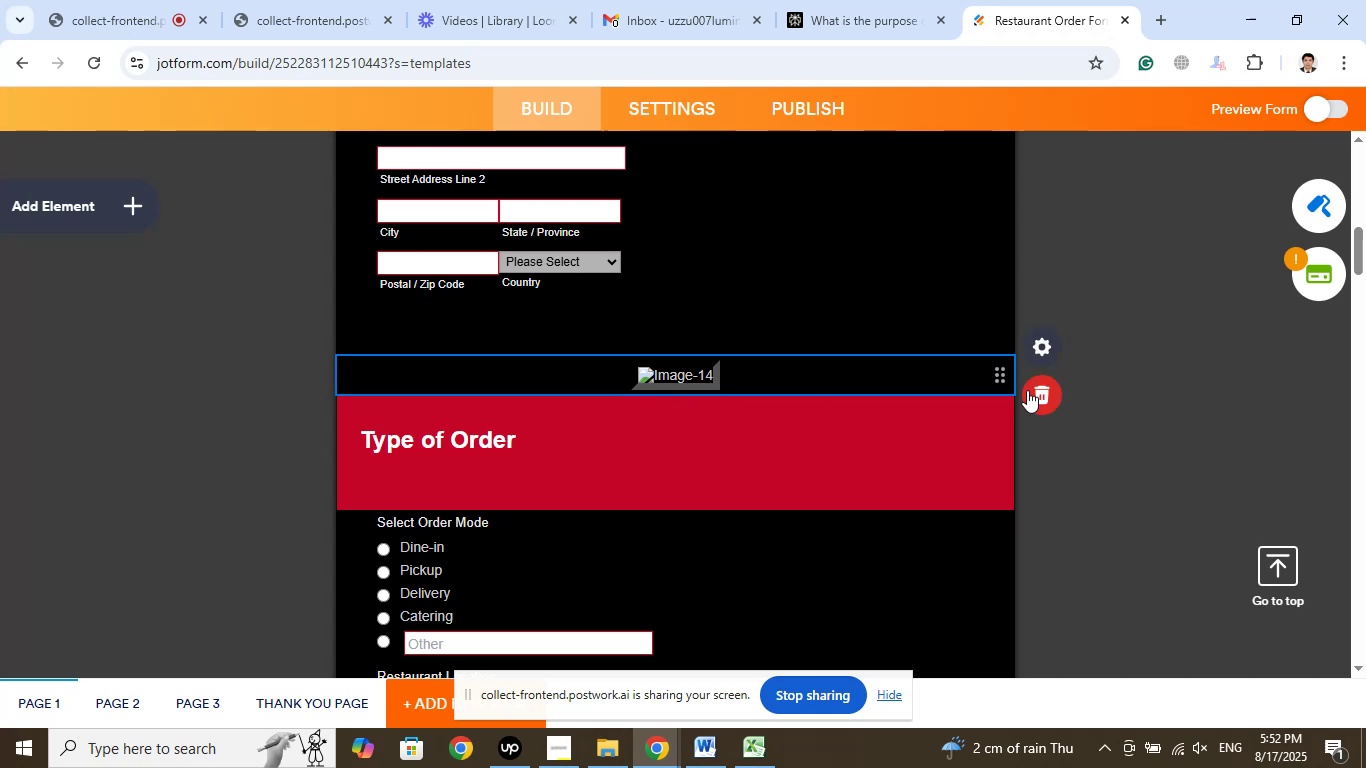 
left_click([1051, 398])
 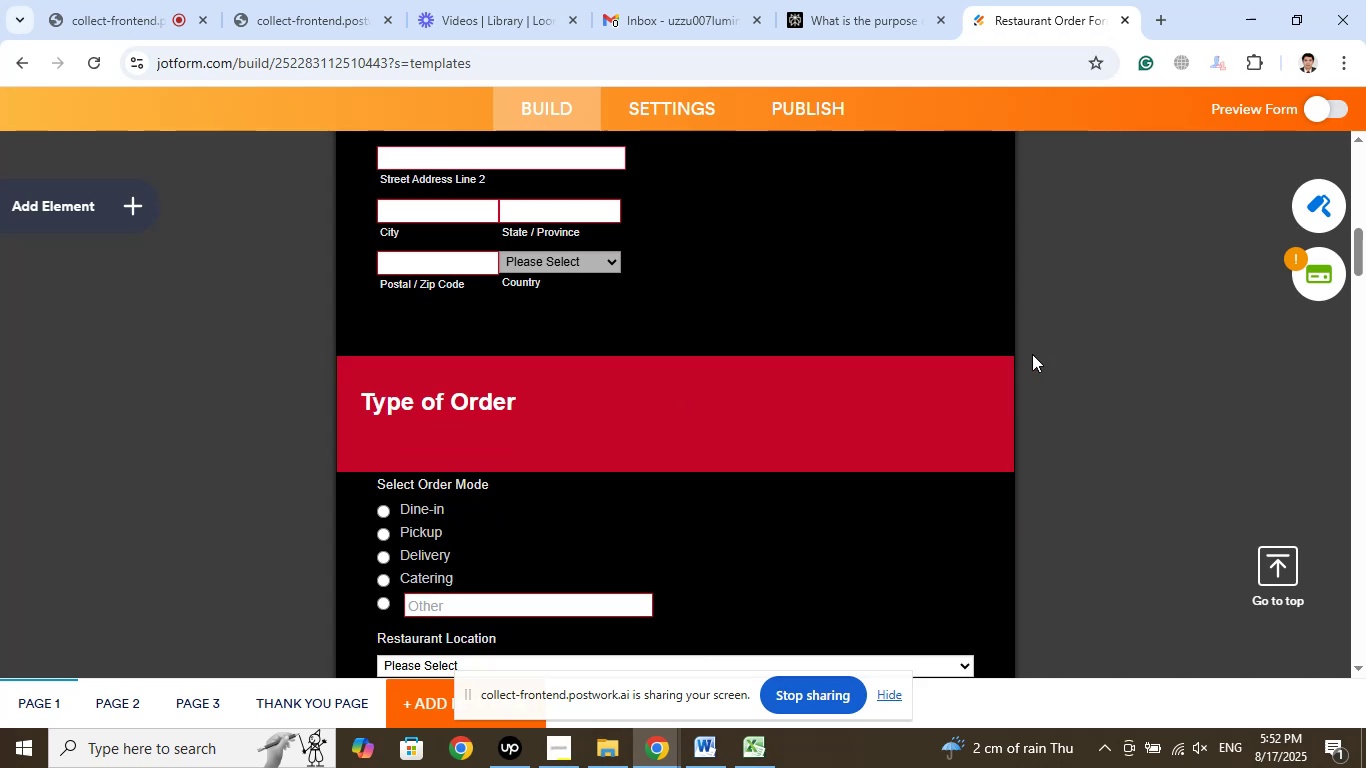 
scroll: coordinate [1032, 354], scroll_direction: up, amount: 8.0
 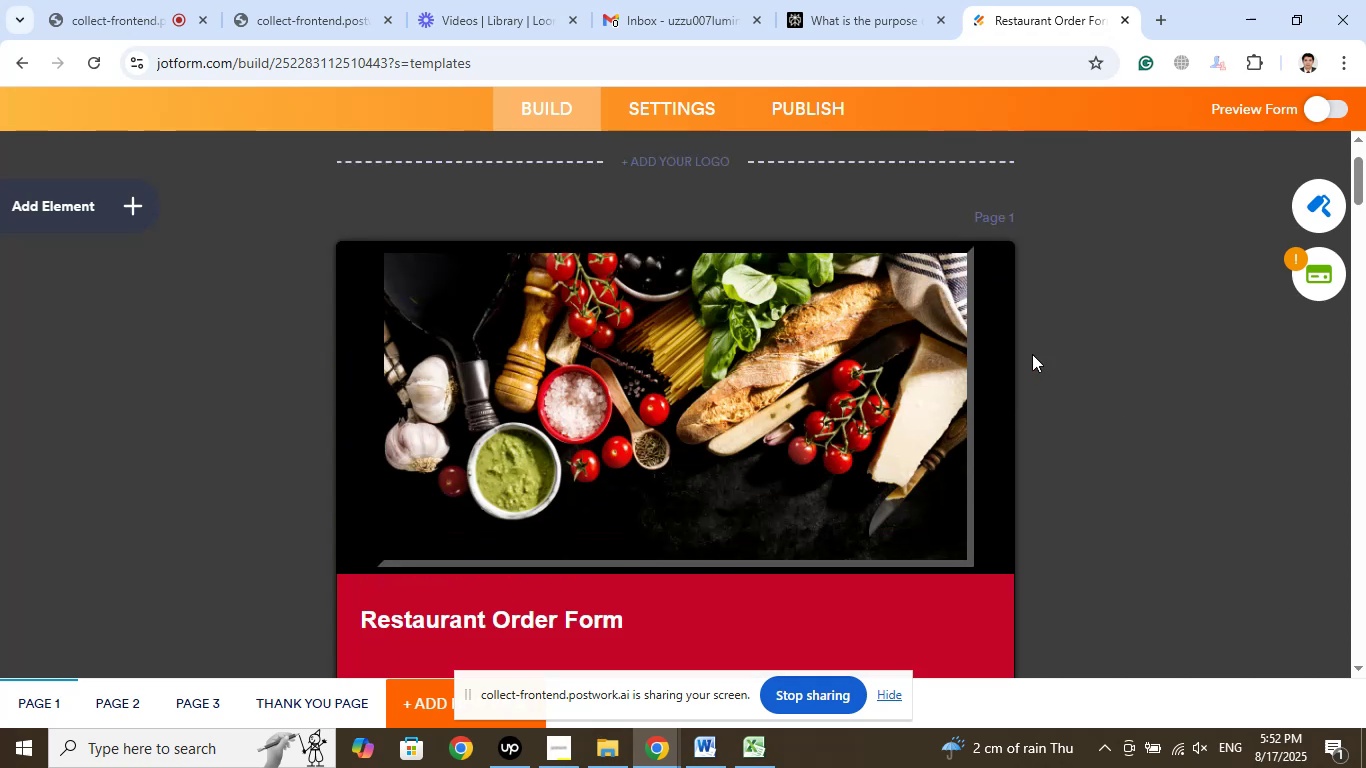 
scroll: coordinate [1032, 354], scroll_direction: down, amount: 10.0
 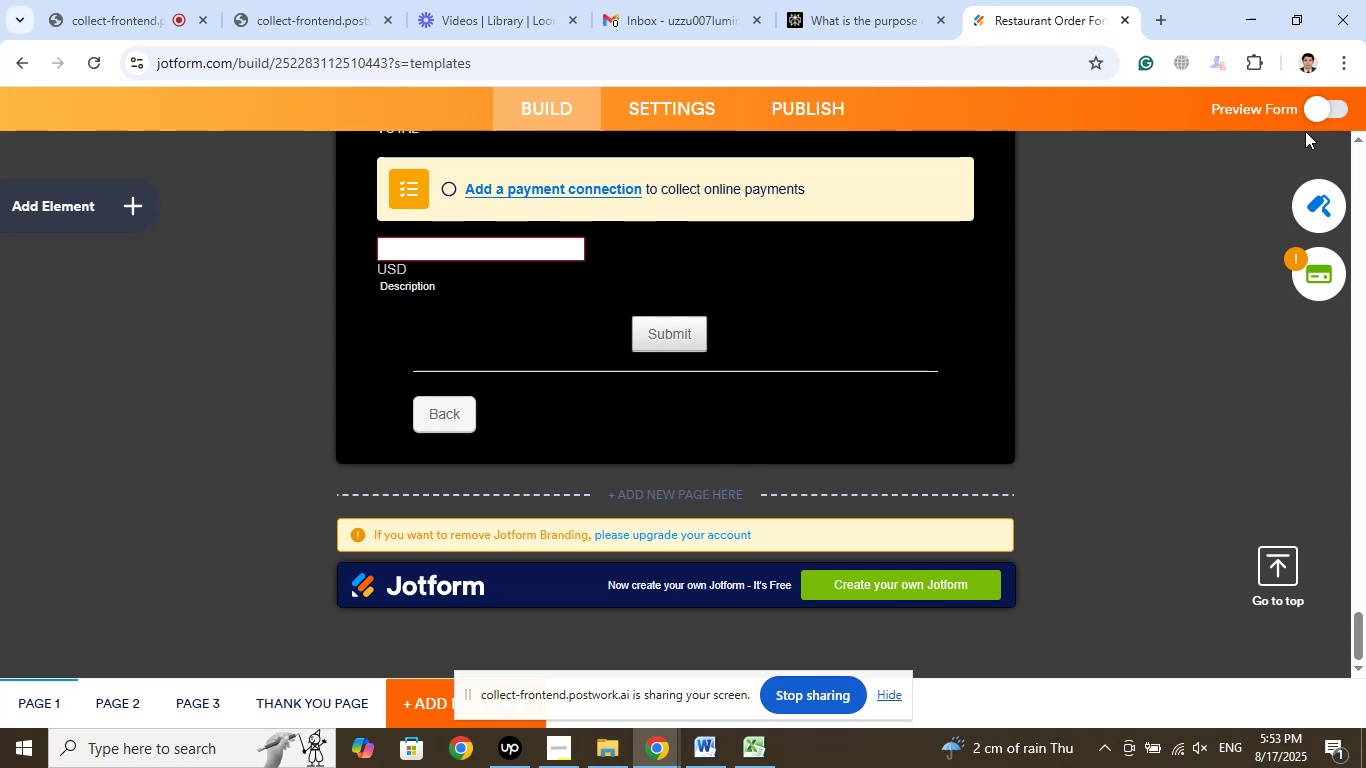 
left_click([1320, 105])
 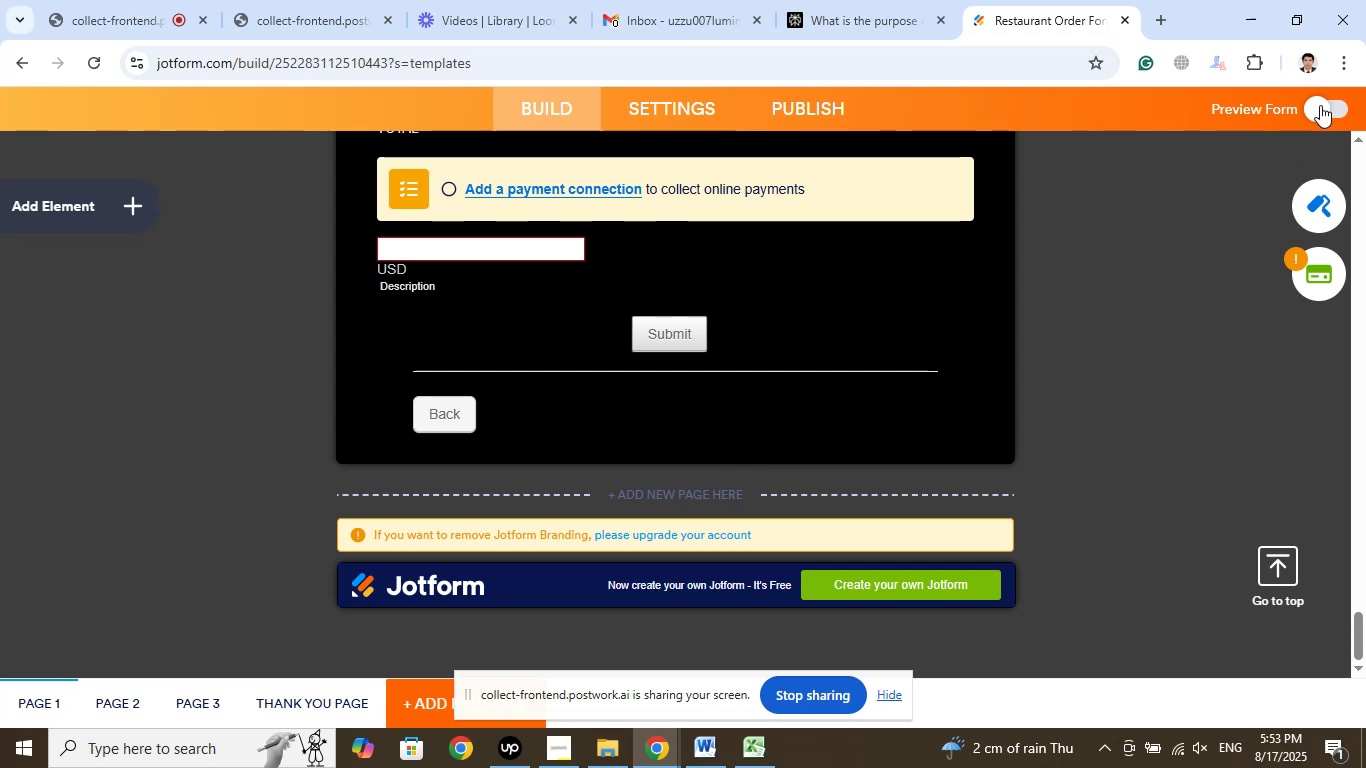 
double_click([1320, 105])
 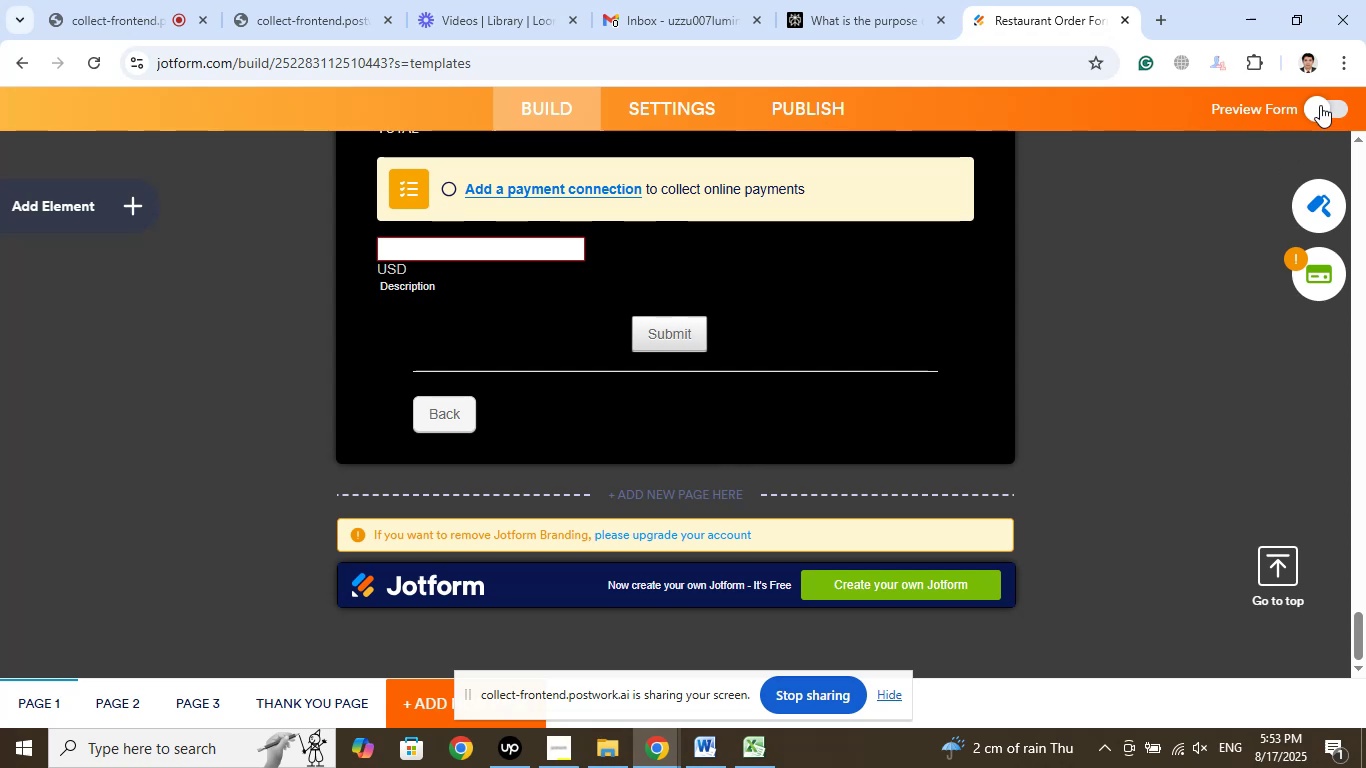 
double_click([1320, 105])
 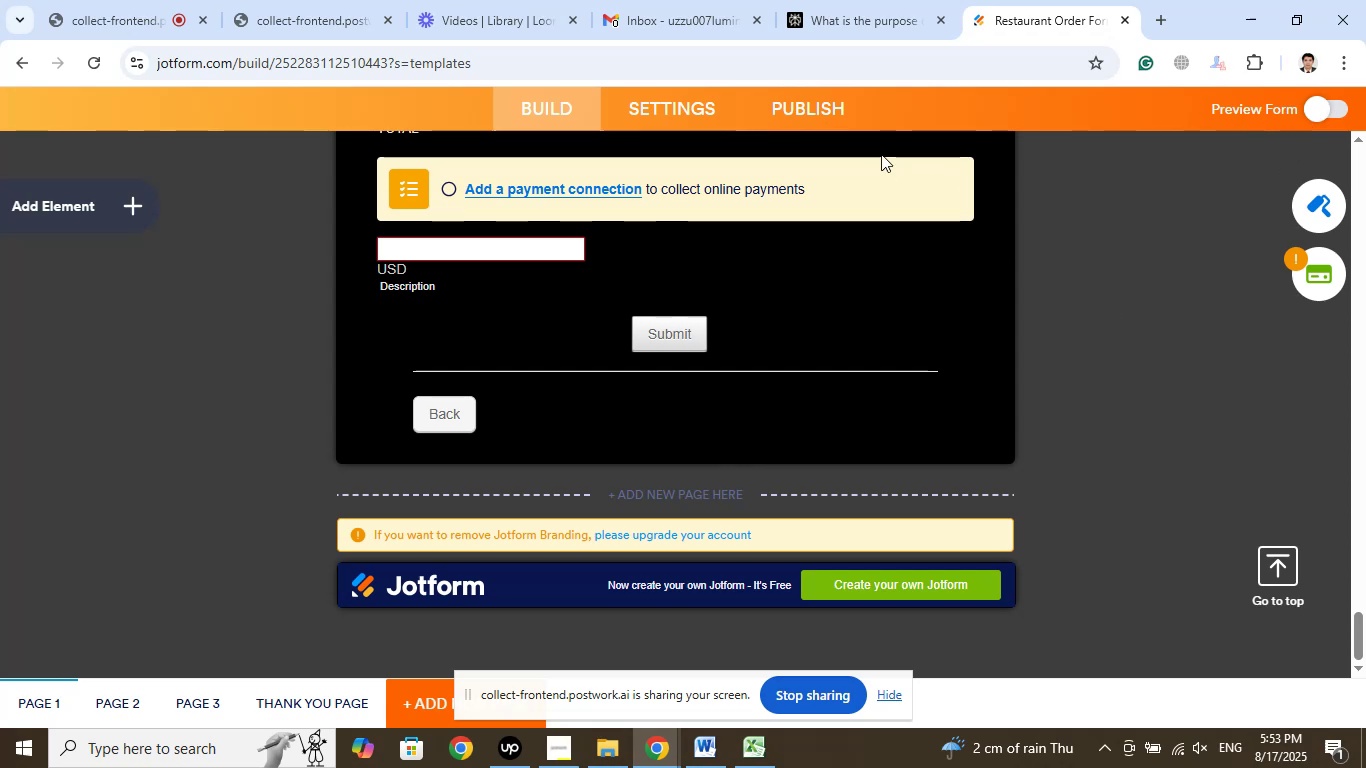 
left_click([798, 109])
 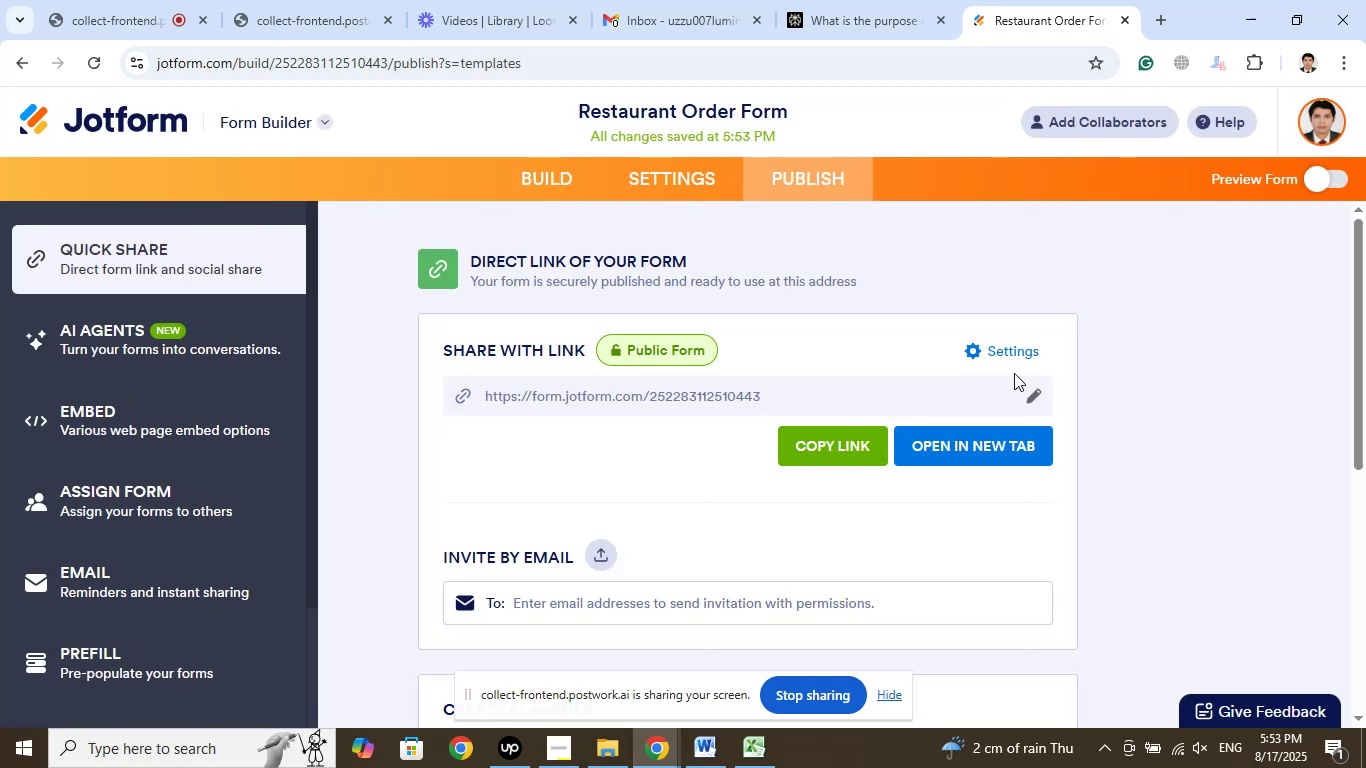 
left_click([860, 448])
 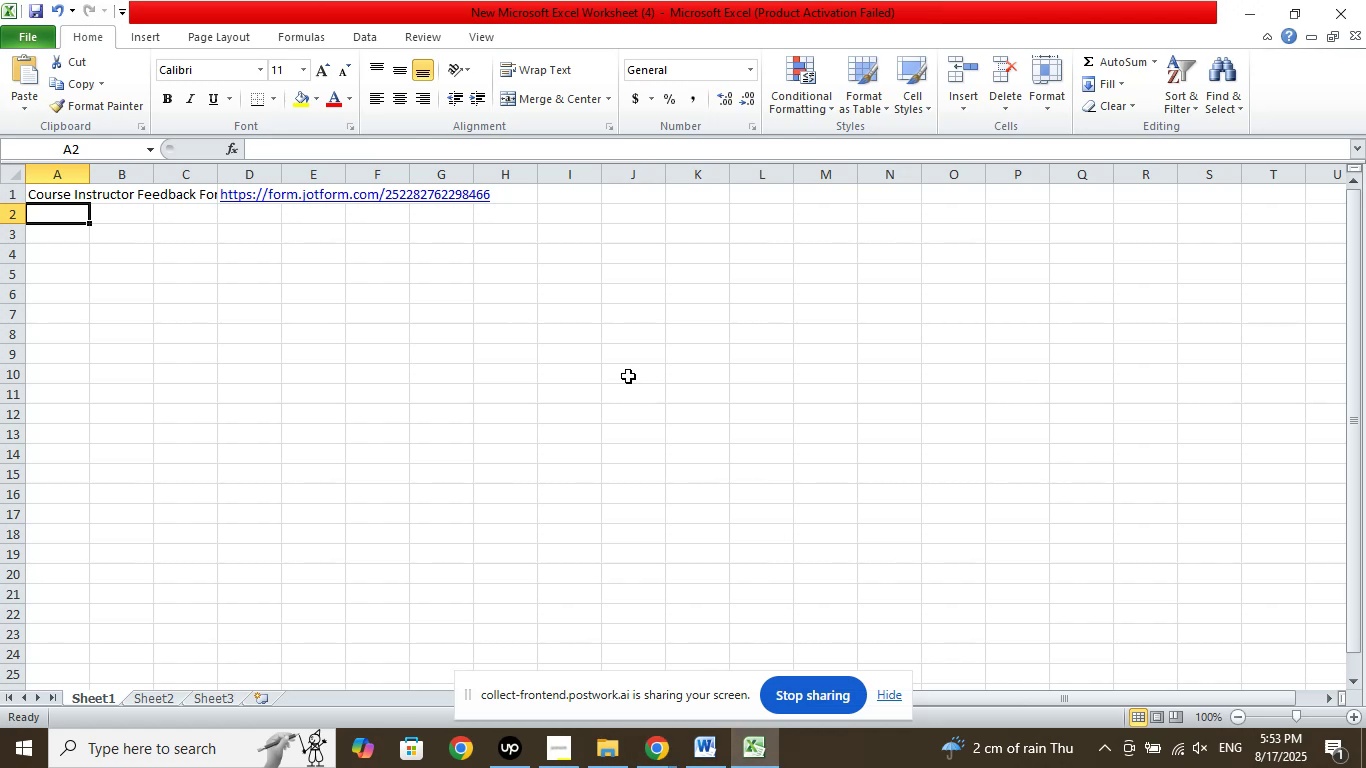 
left_click([258, 214])
 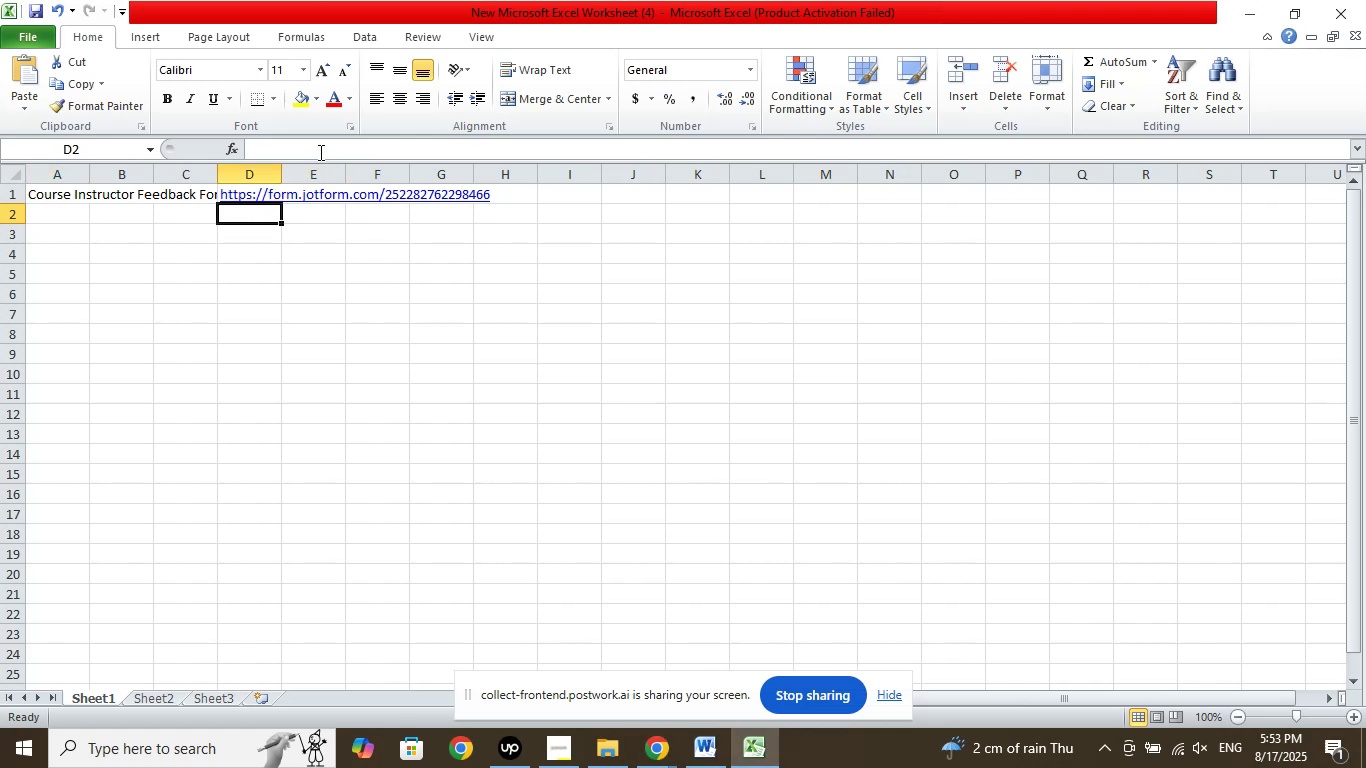 
left_click([319, 152])
 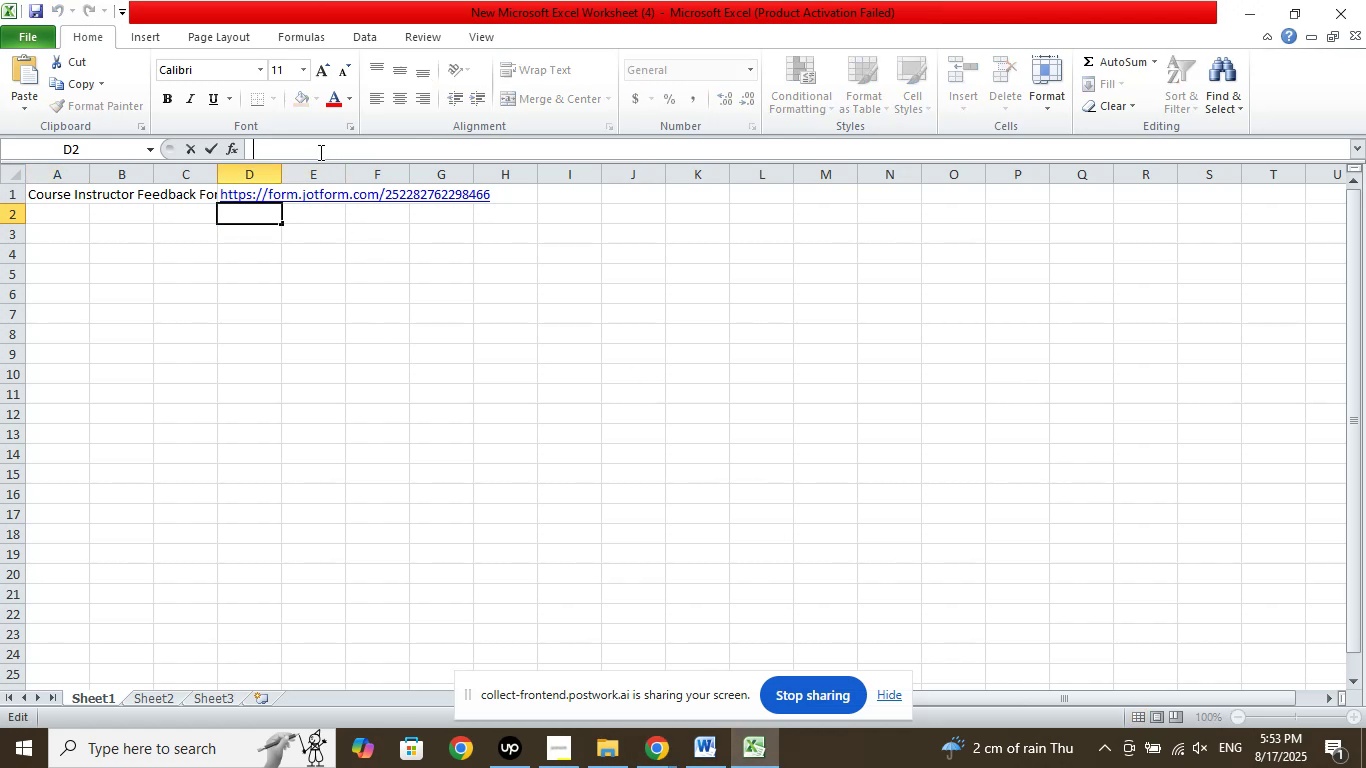 
right_click([319, 152])
 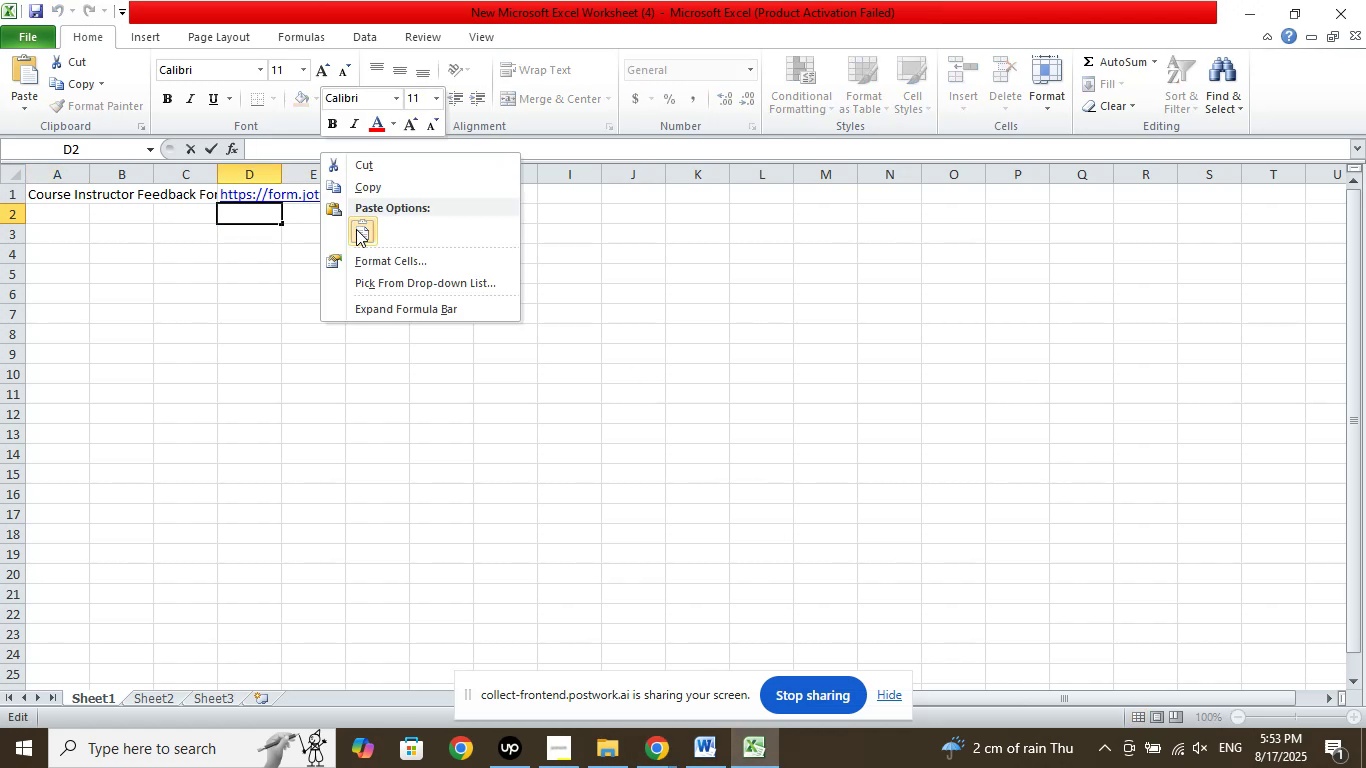 
left_click([356, 230])
 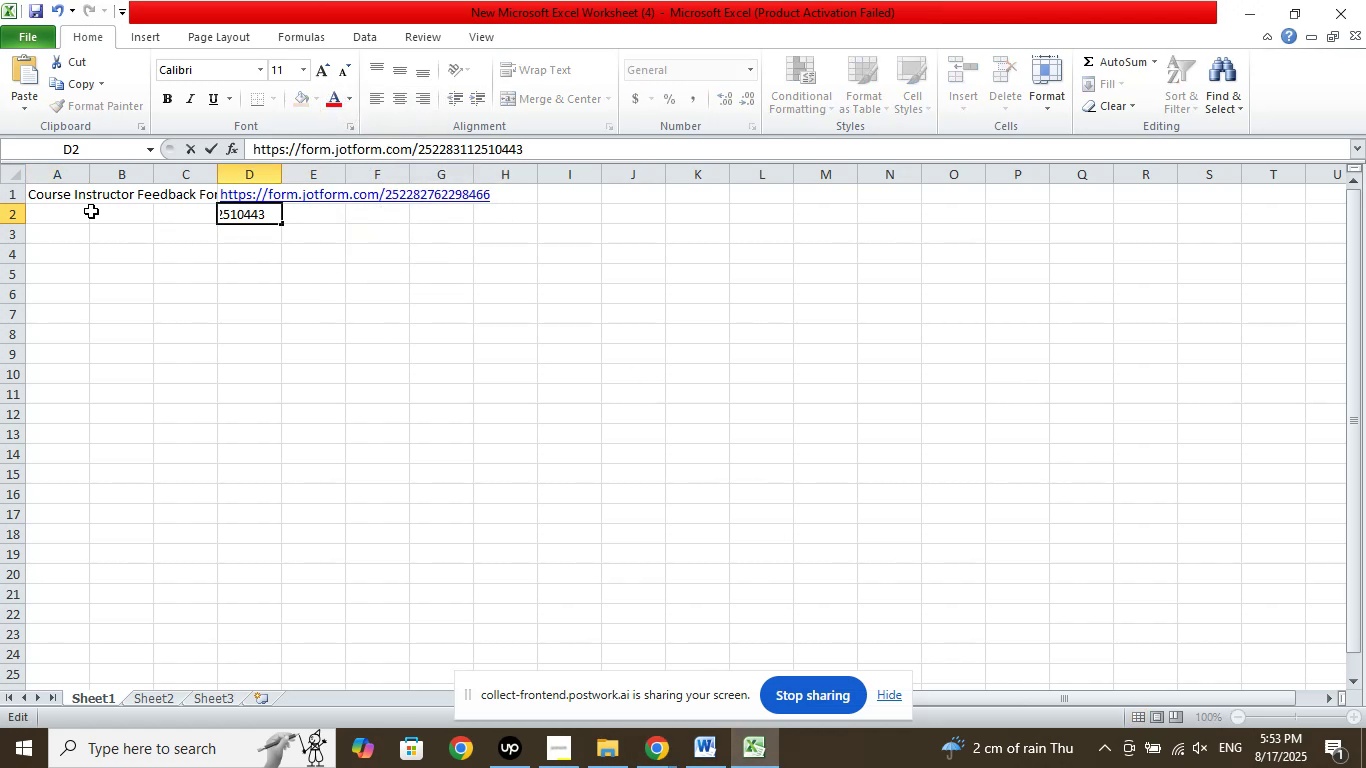 
left_click([88, 211])
 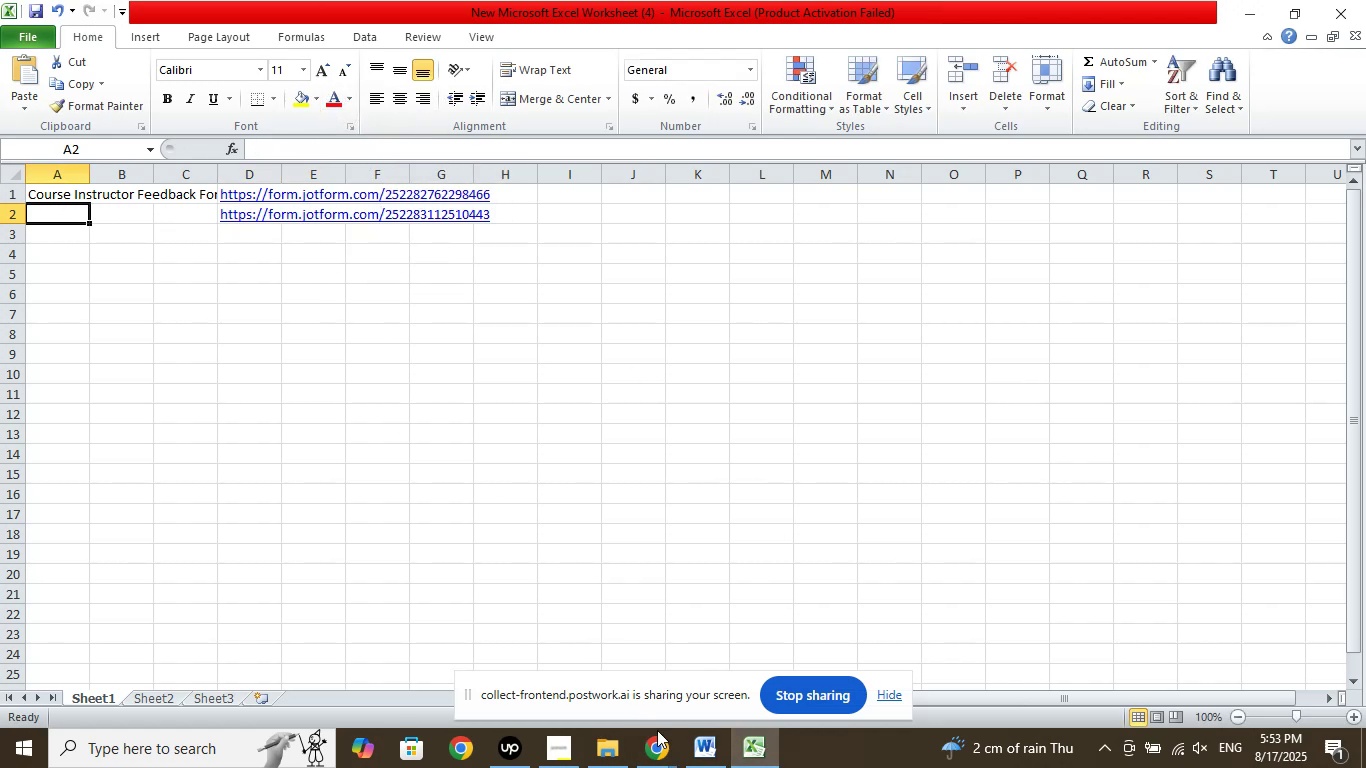 
left_click([658, 747])
 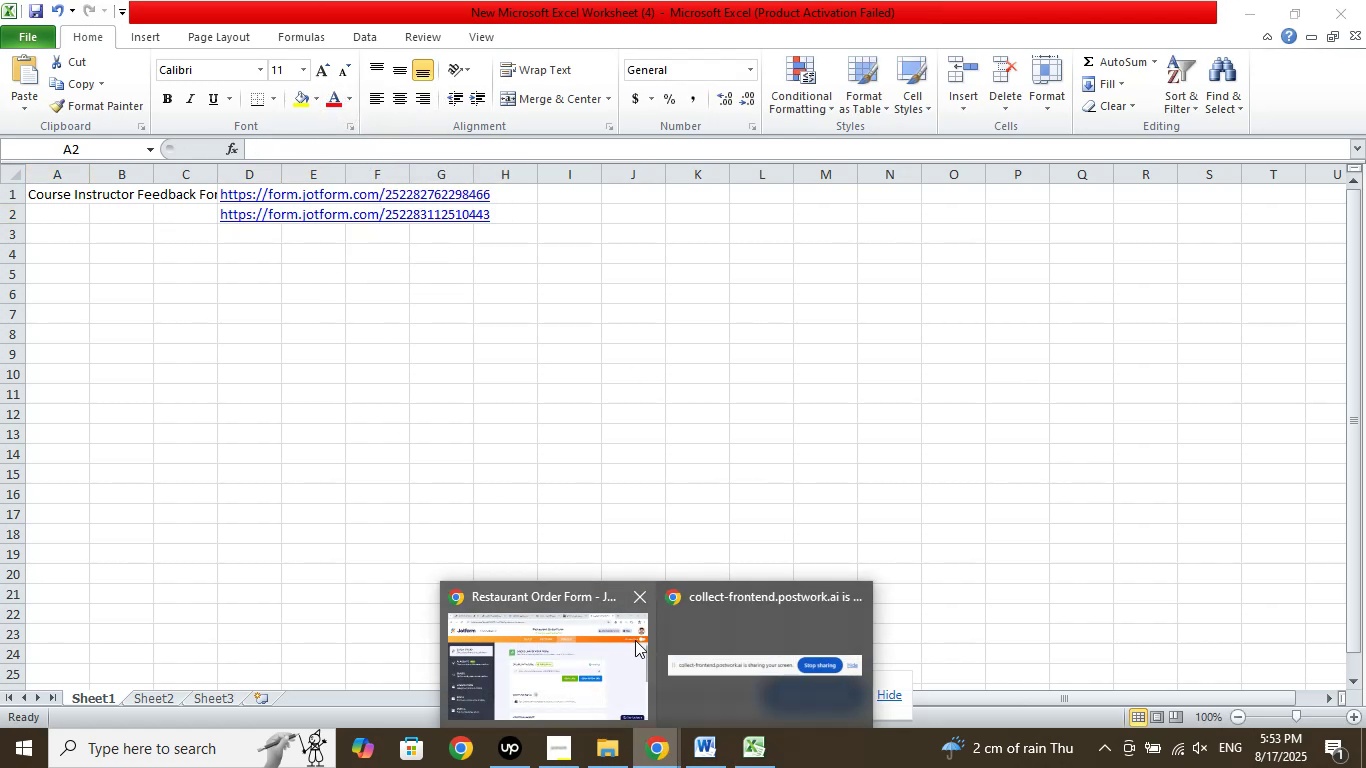 
left_click([635, 640])
 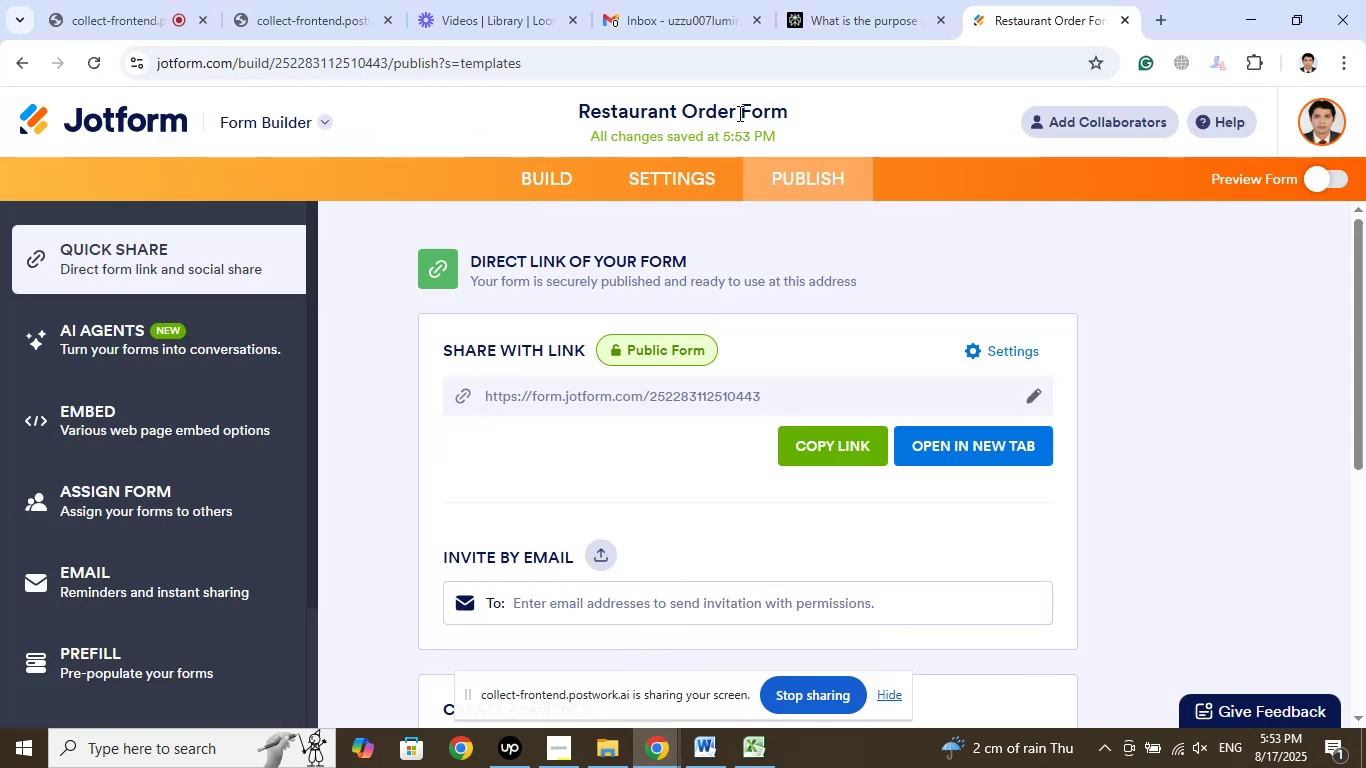 
left_click([735, 106])
 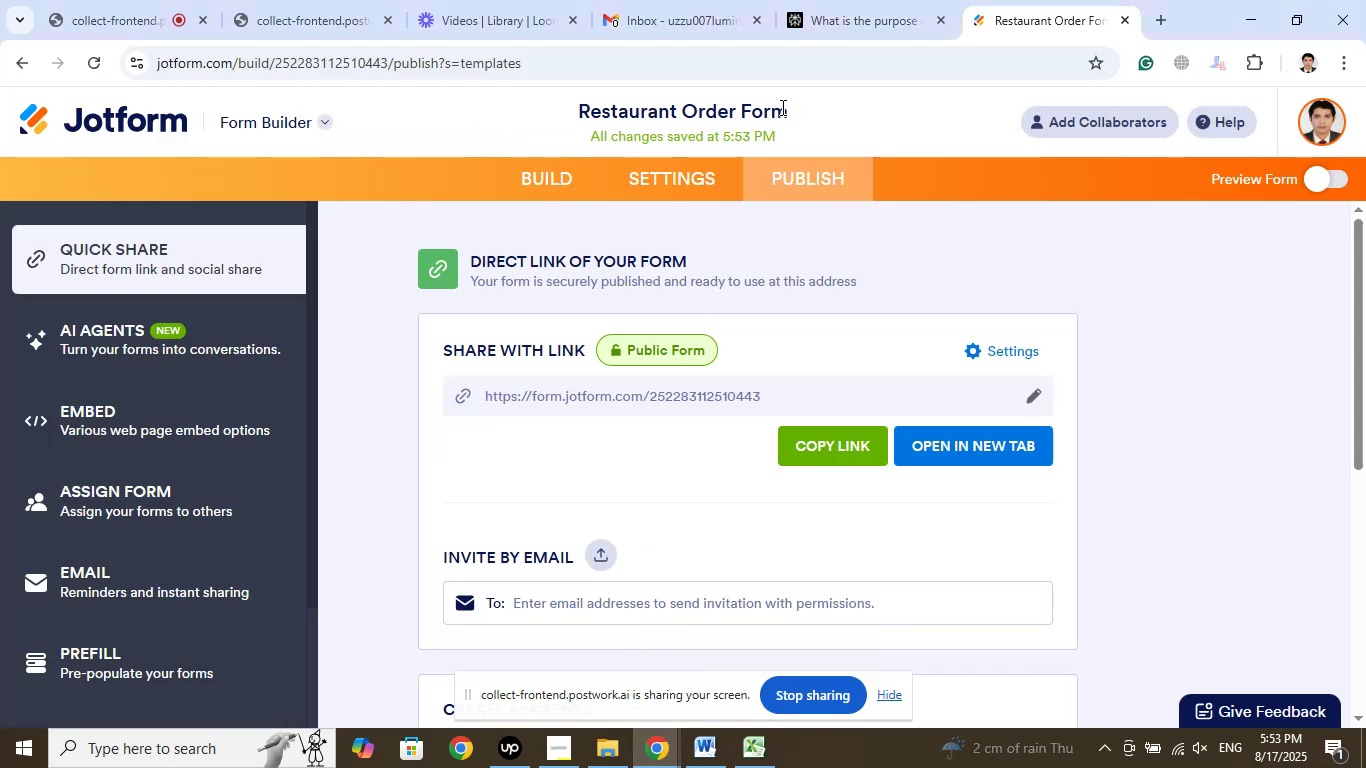 
left_click_drag(start_coordinate=[782, 107], to_coordinate=[614, 98])
 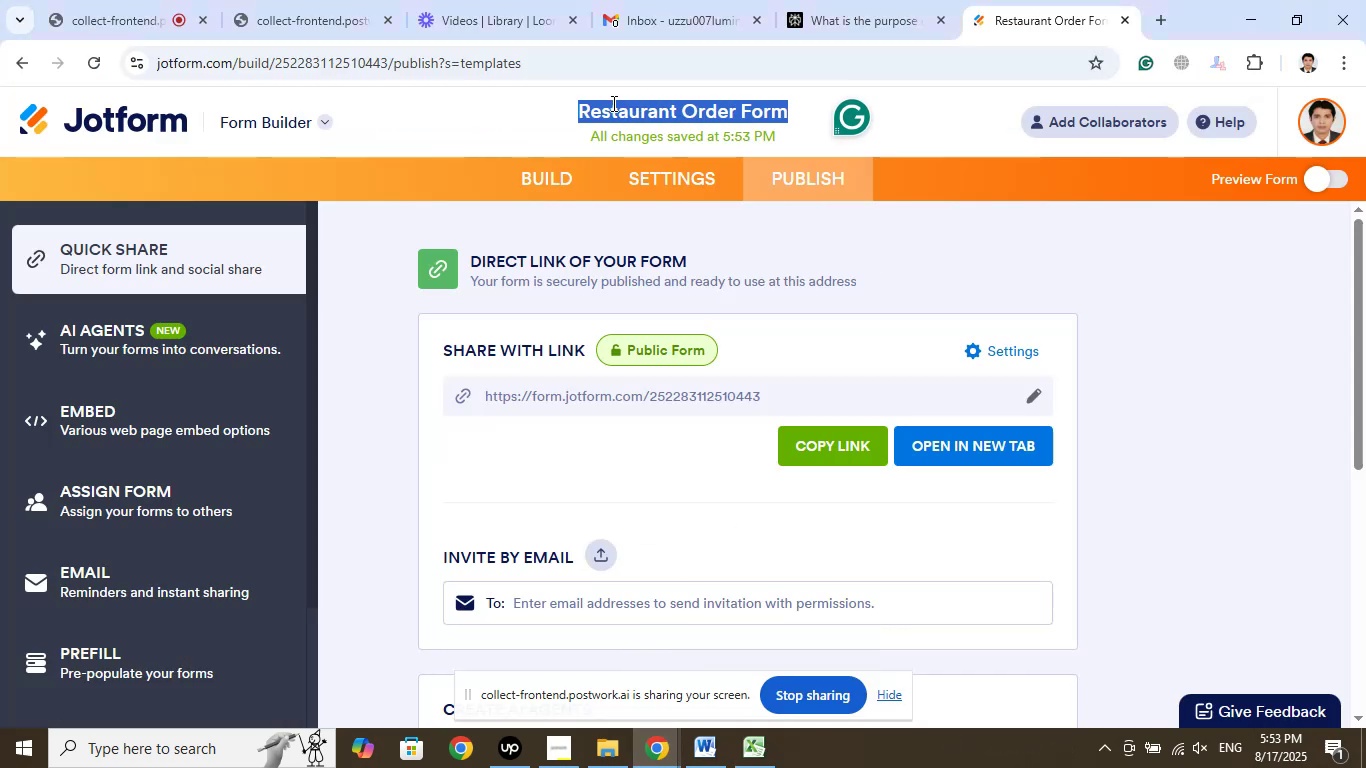 
right_click([612, 103])
 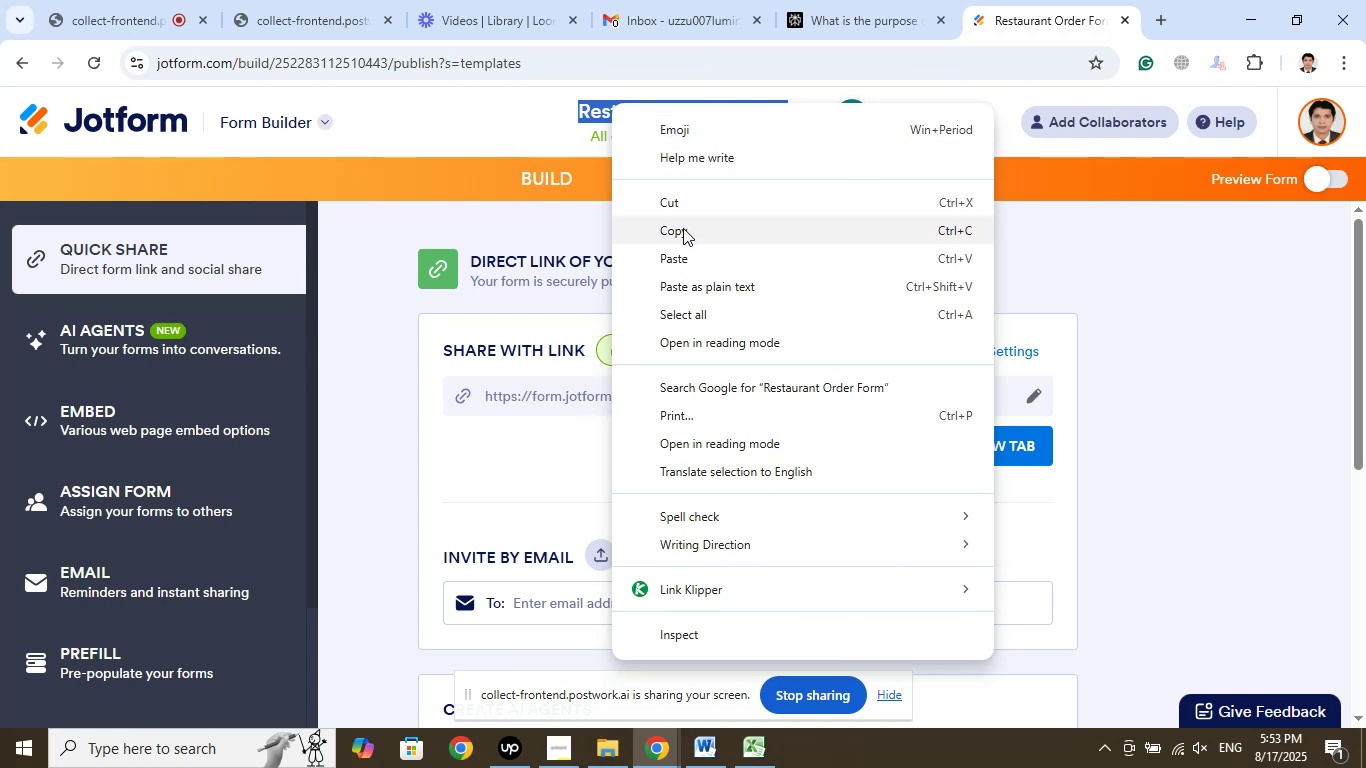 
left_click([683, 233])
 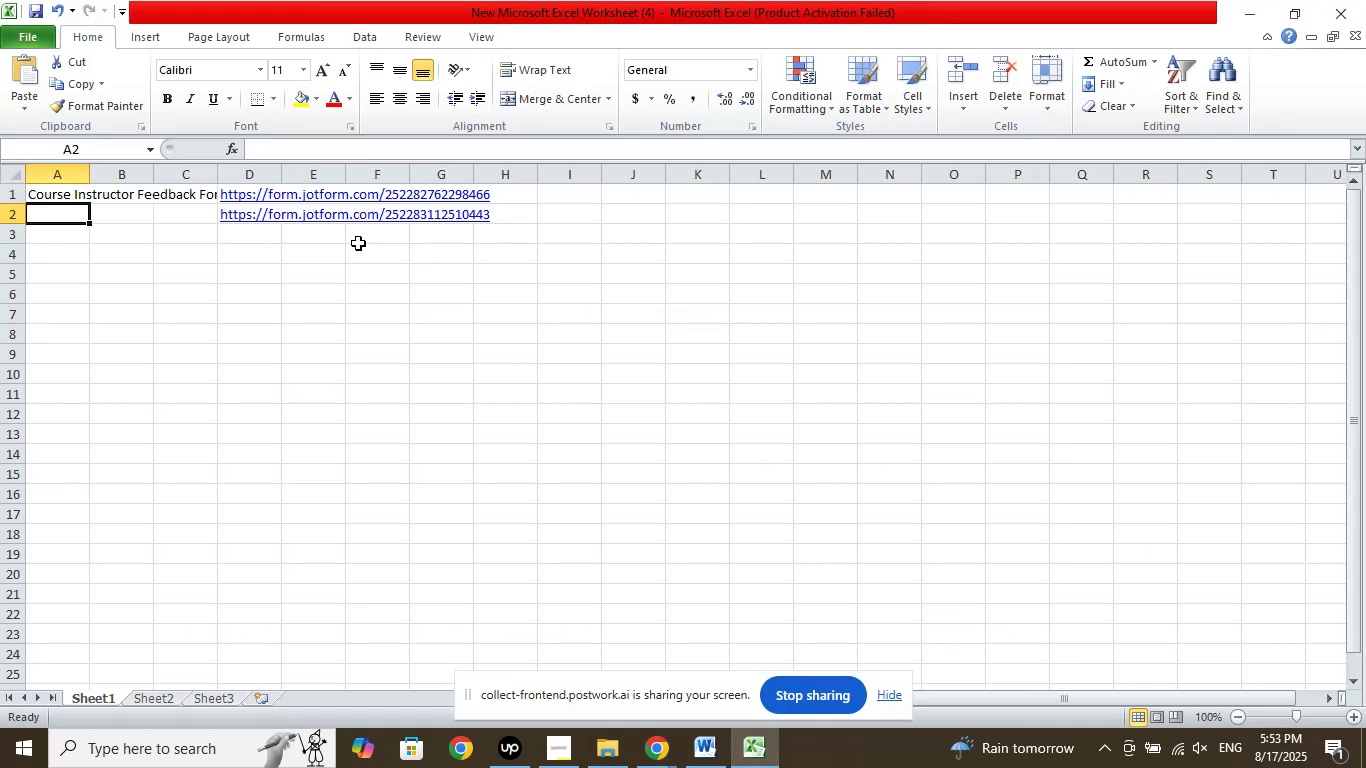 
left_click([279, 152])
 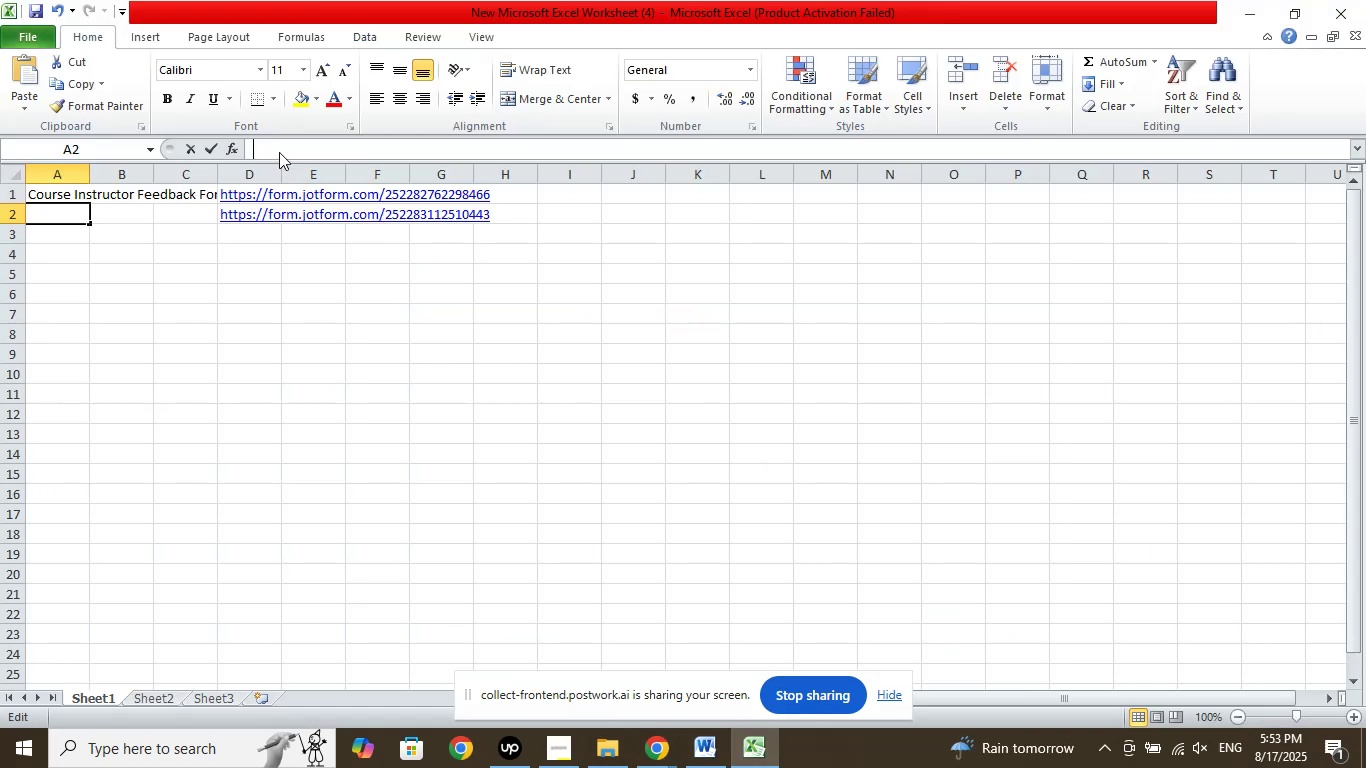 
right_click([279, 152])
 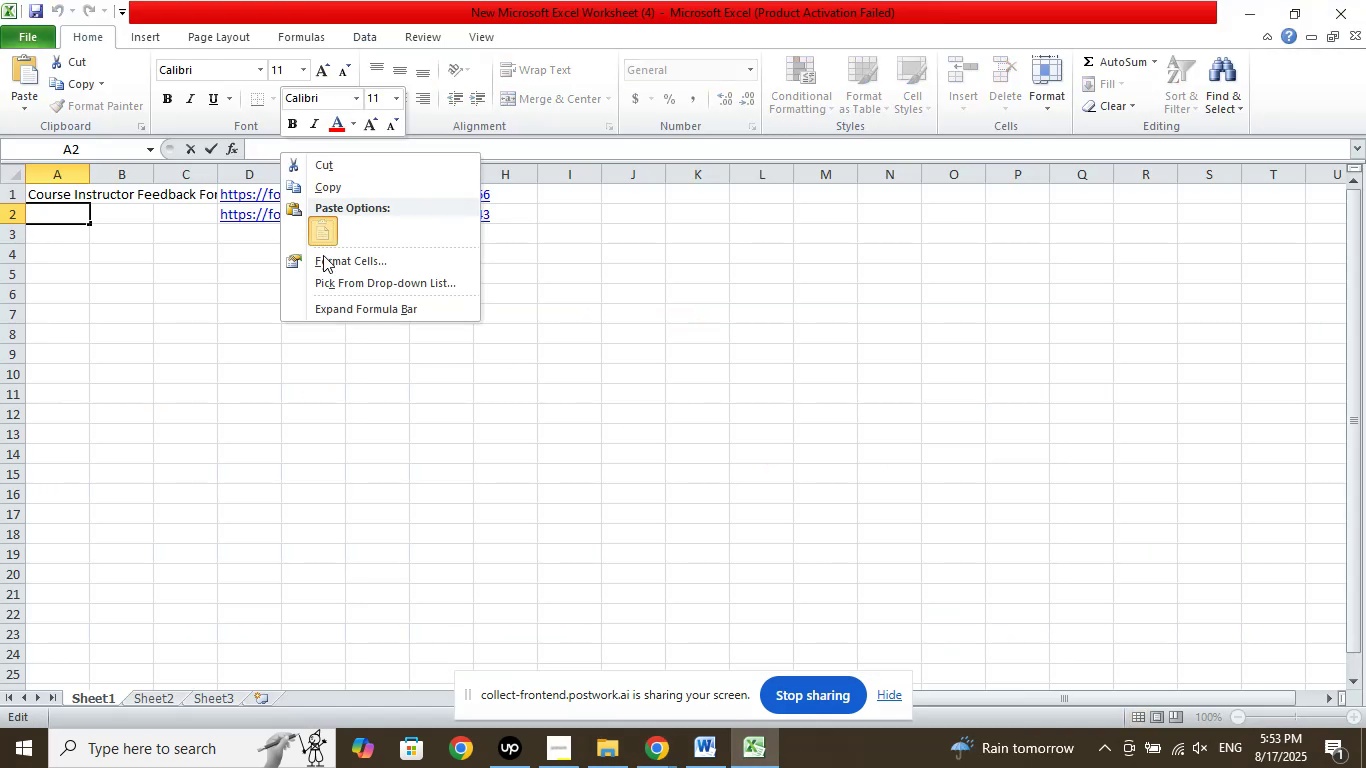 
double_click([270, 344])
 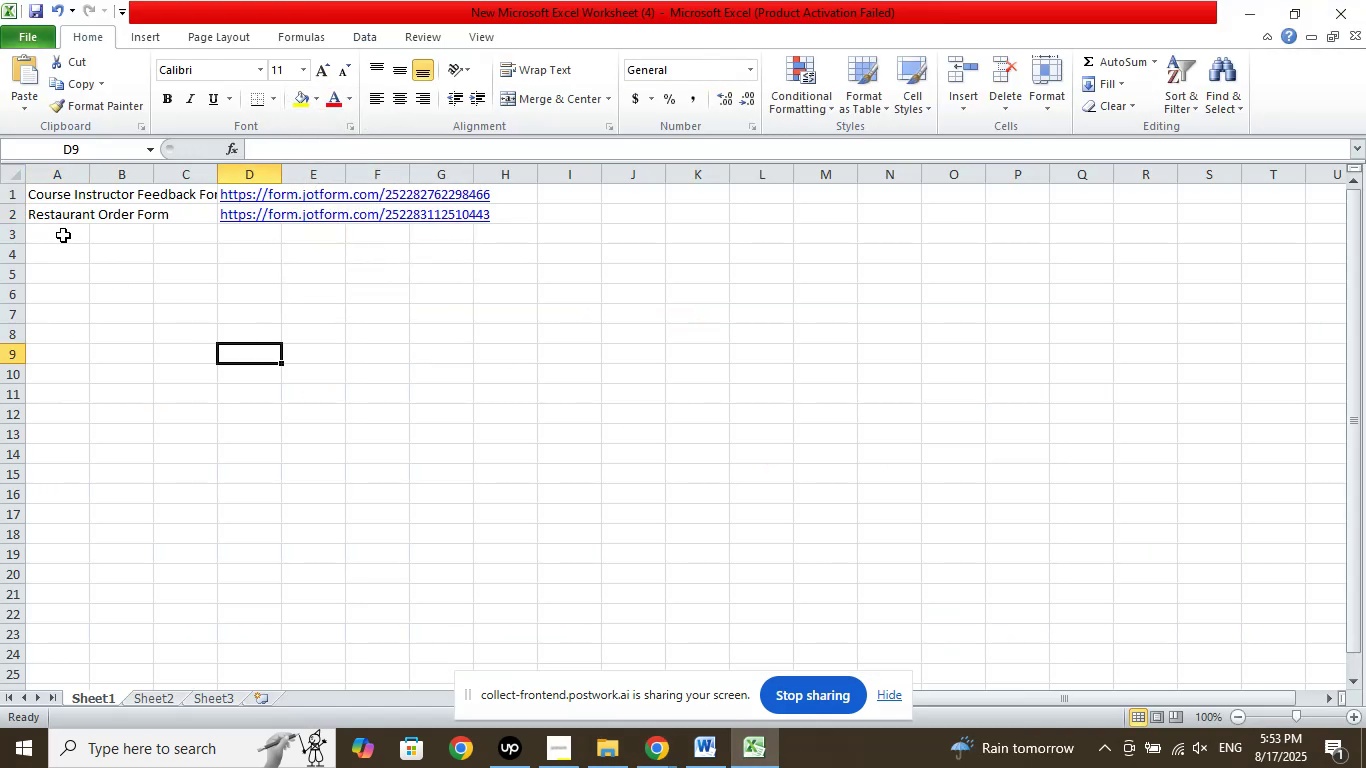 
left_click([63, 235])
 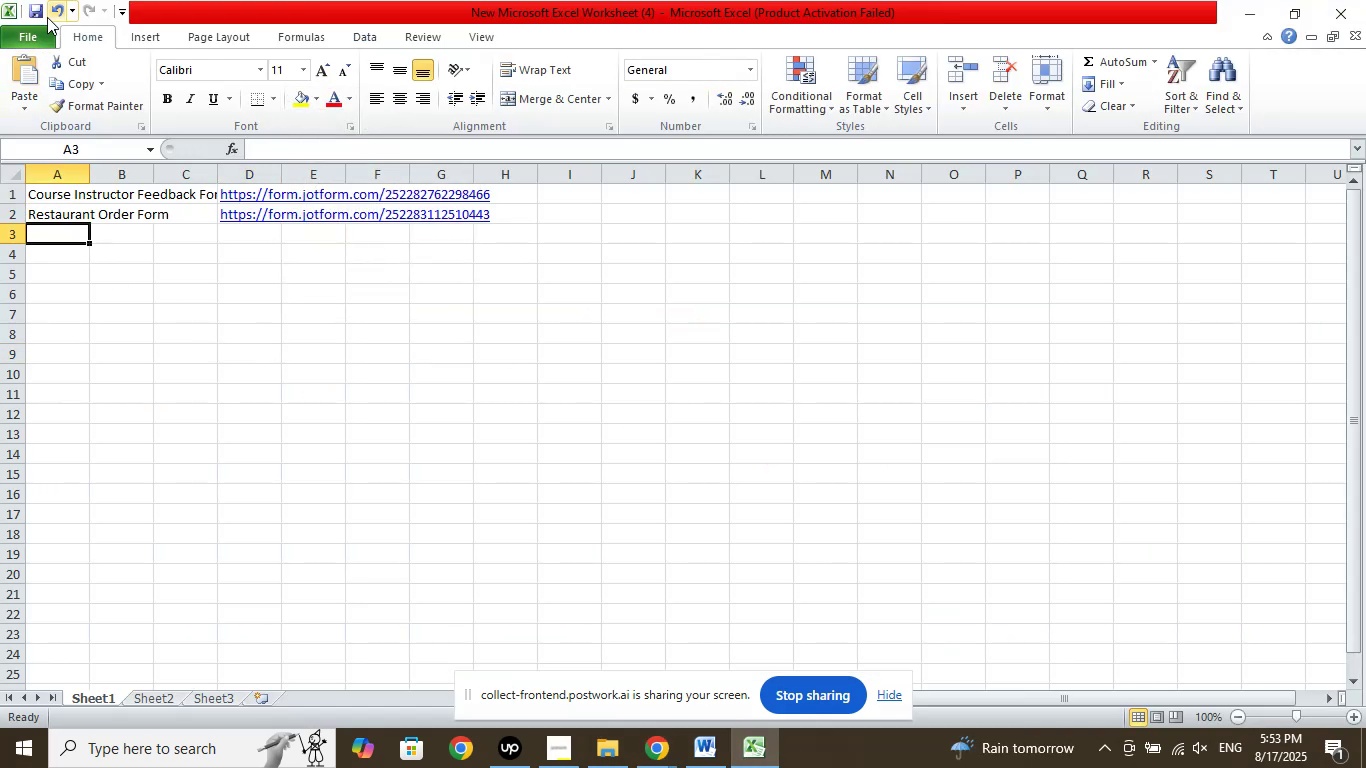 
left_click([43, 12])
 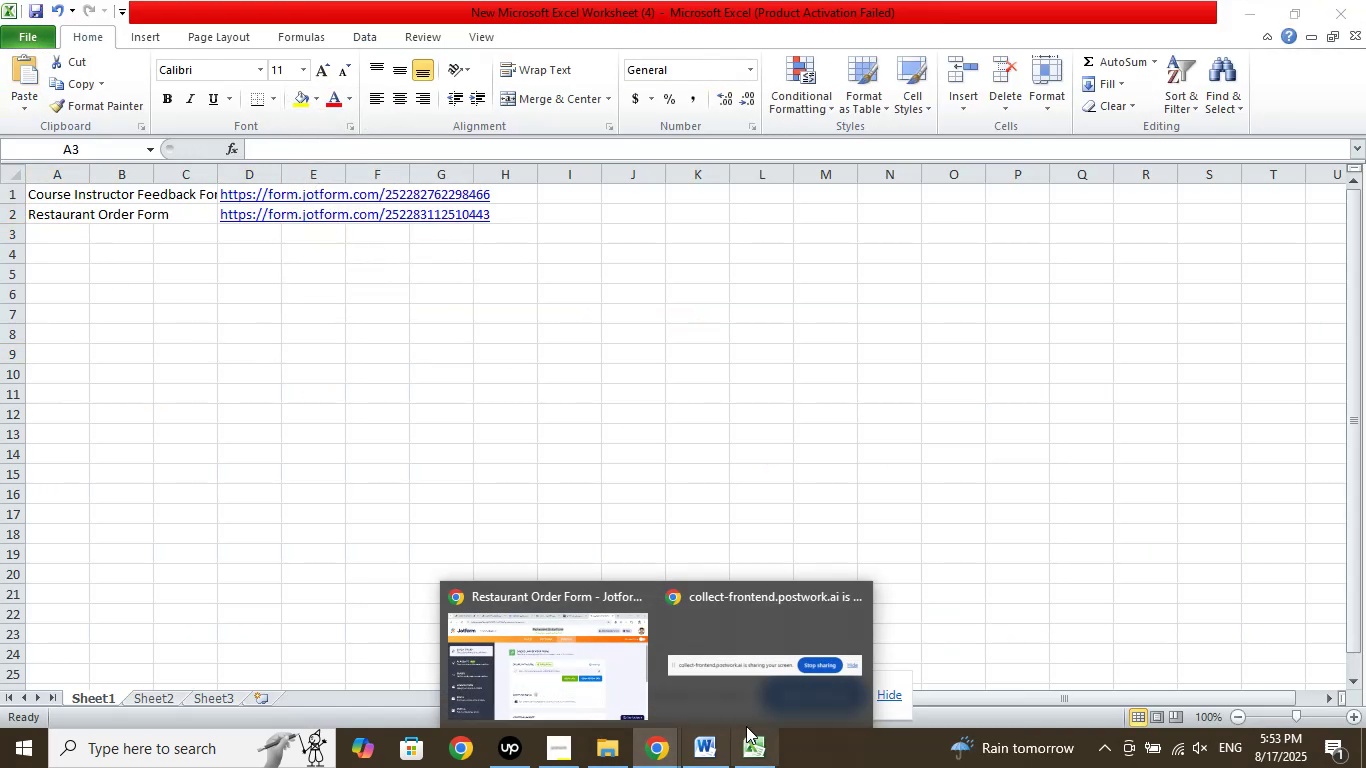 
left_click([614, 675])
 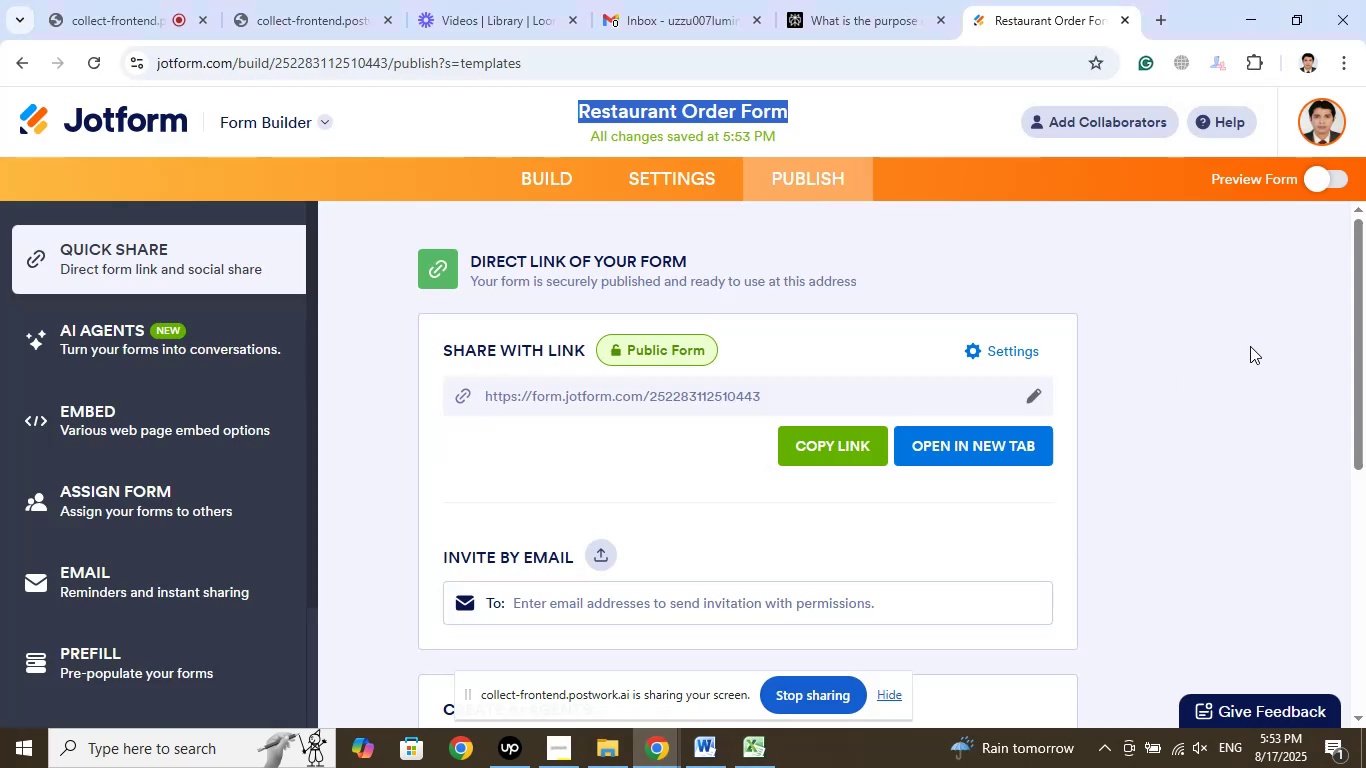 
left_click([1239, 371])
 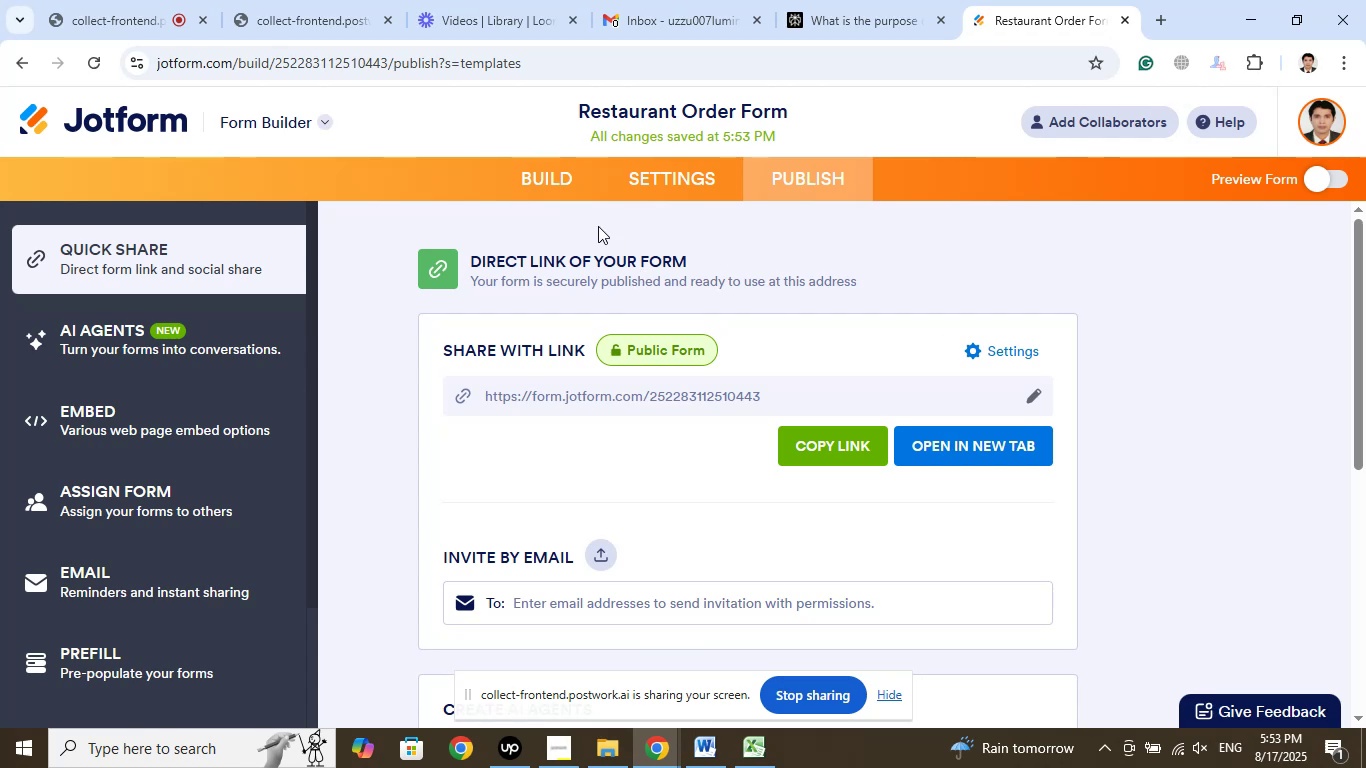 
left_click([544, 164])
 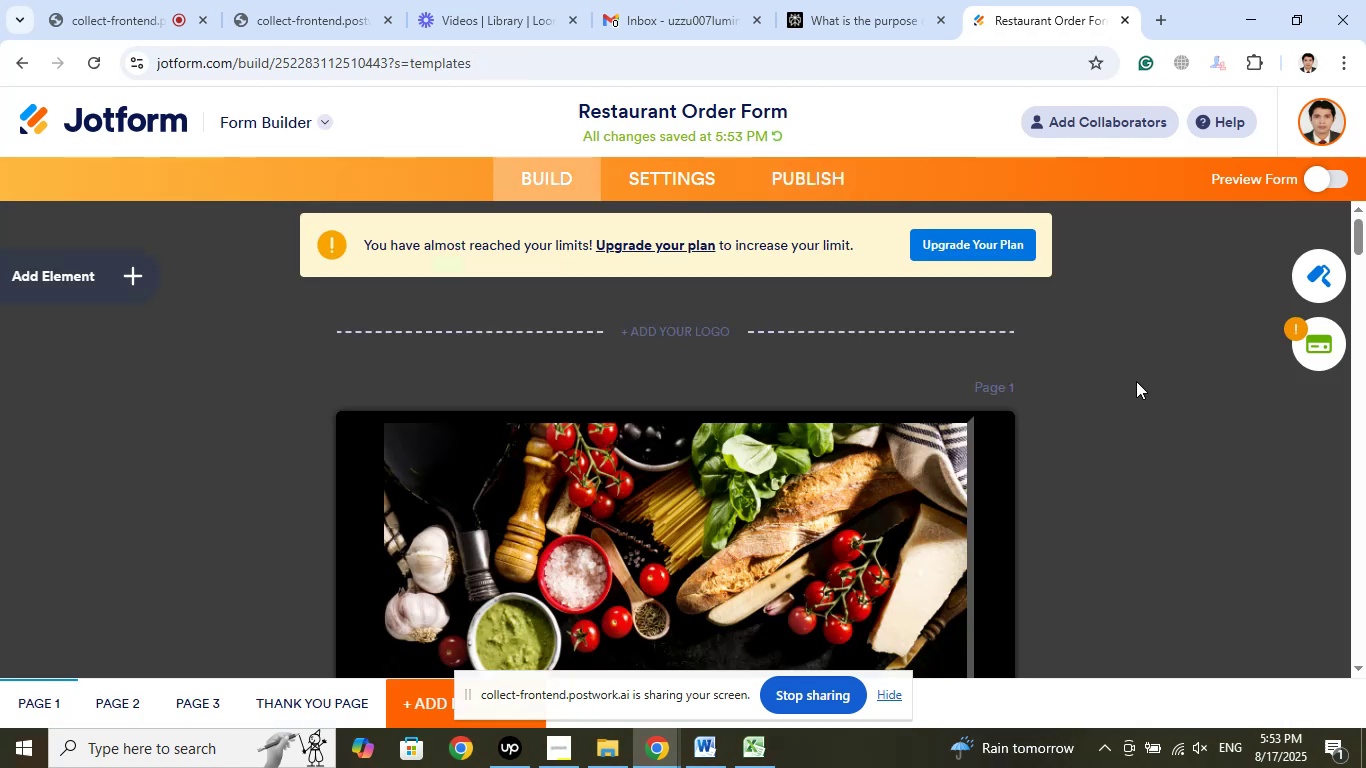 
left_click([1331, 179])
 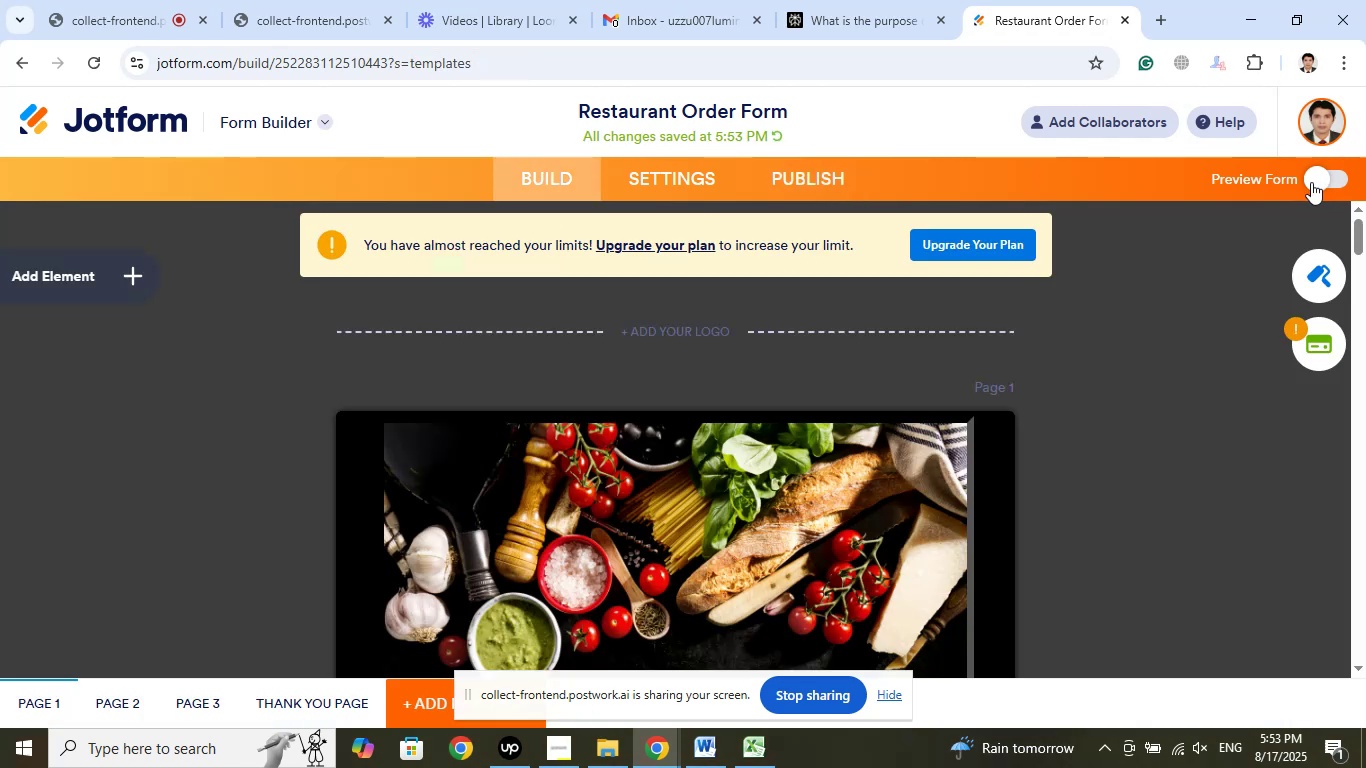 
left_click([1311, 182])
 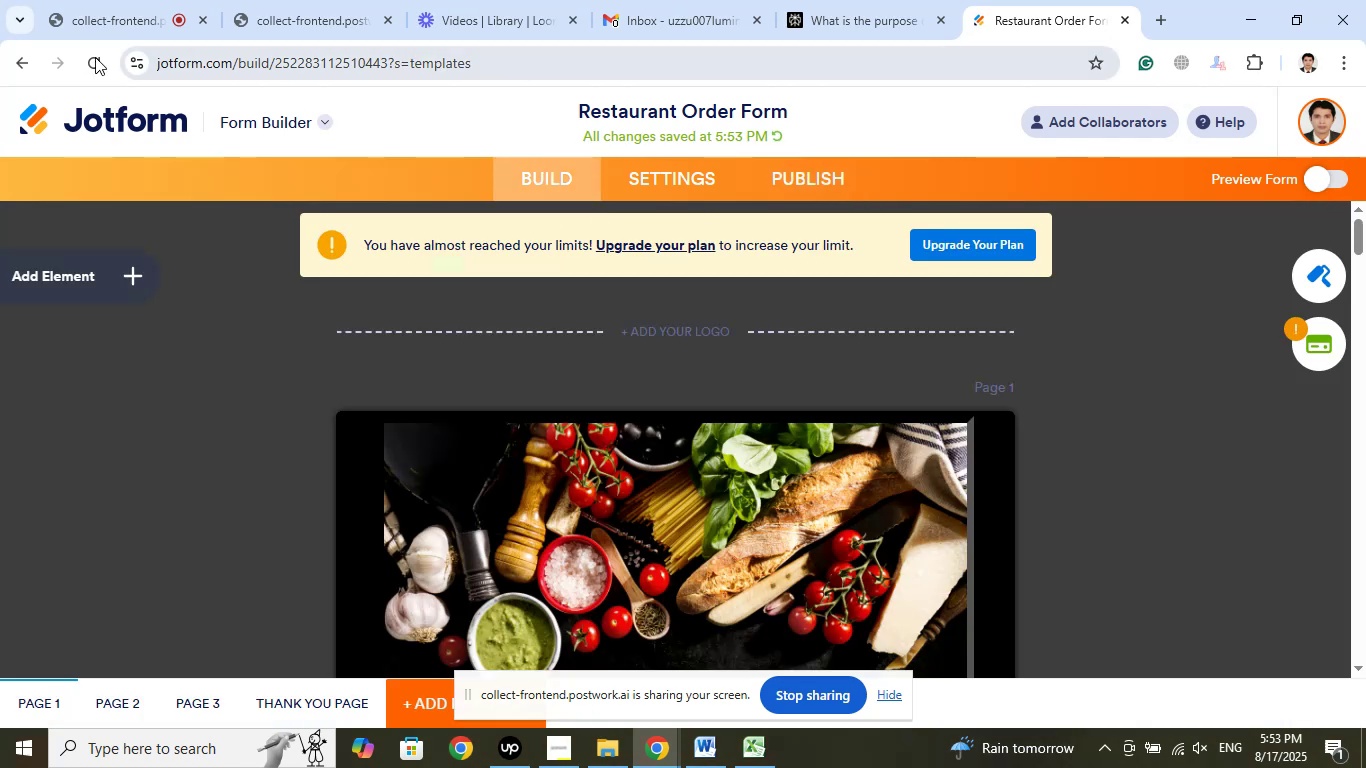 
left_click([95, 62])
 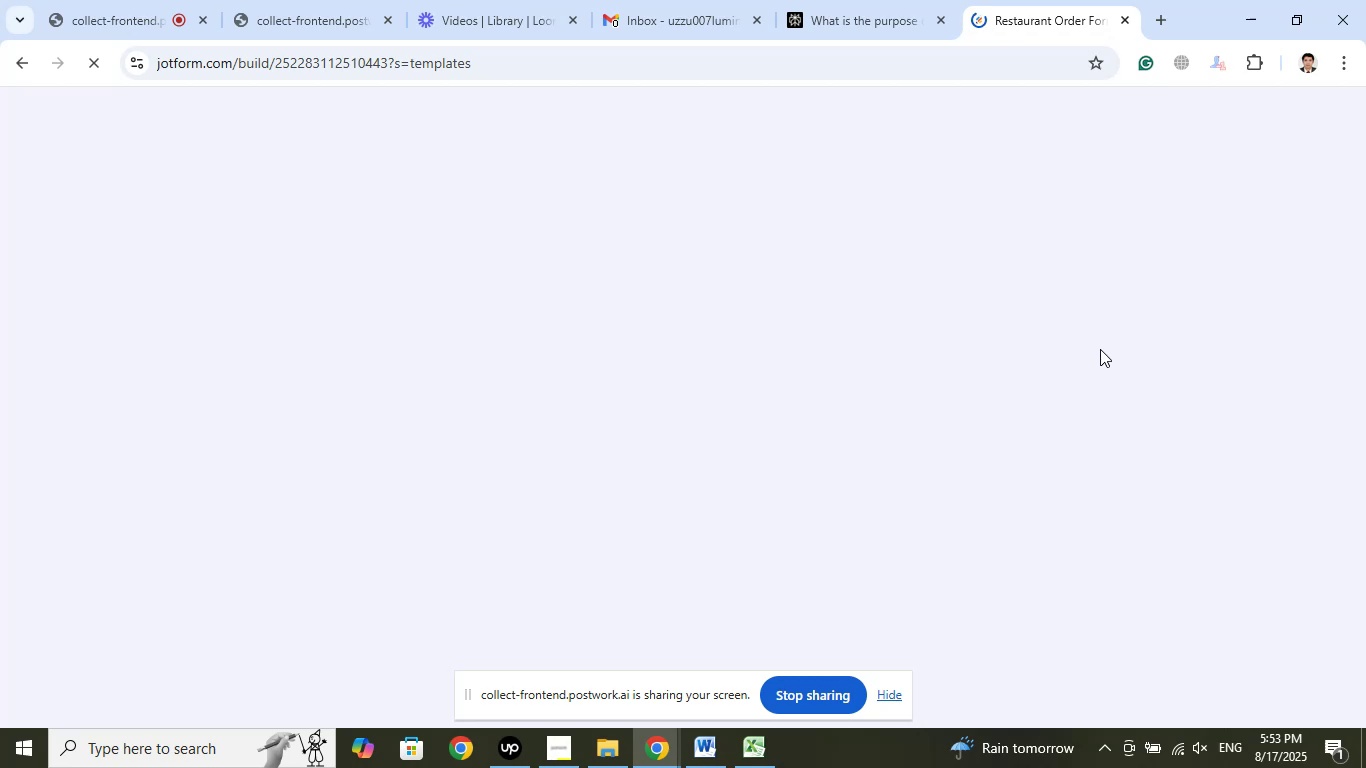 
wait(9.72)
 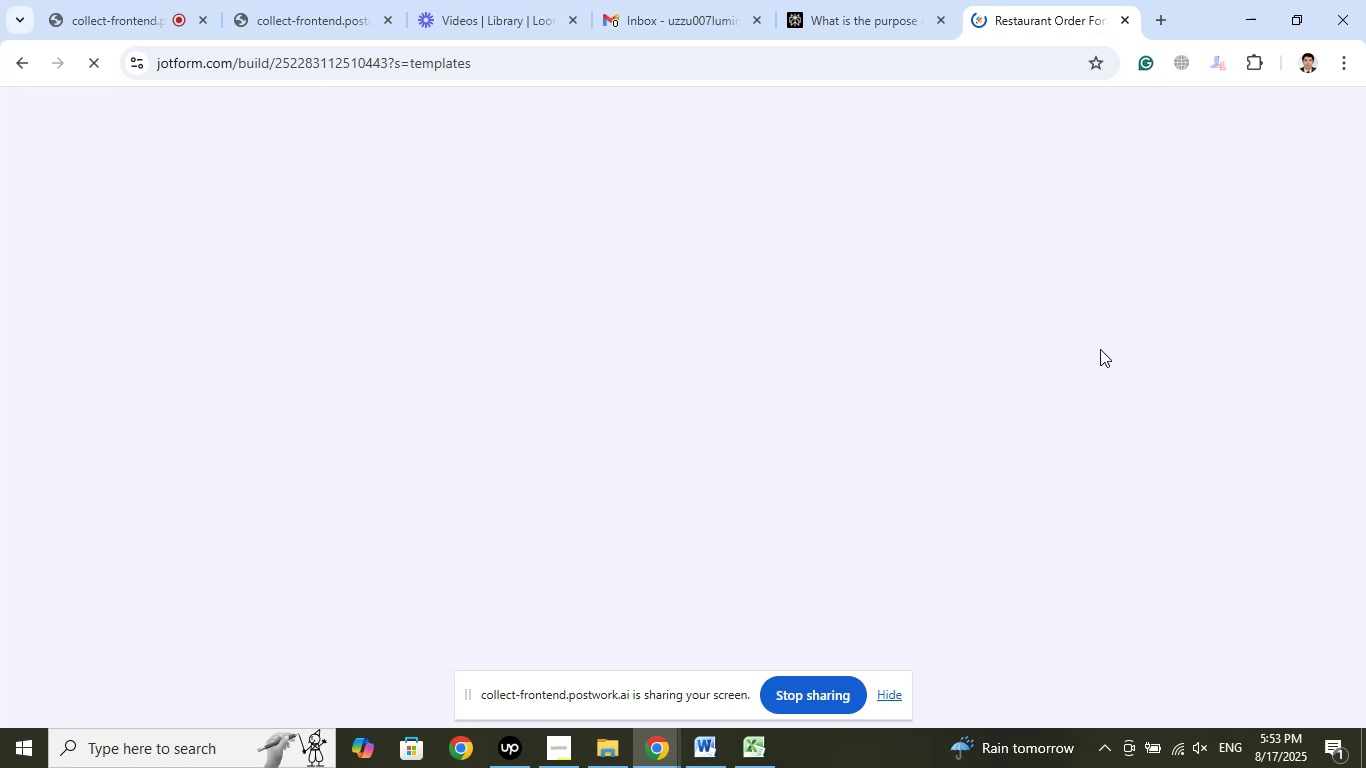 
scroll: coordinate [1133, 381], scroll_direction: down, amount: 5.0
 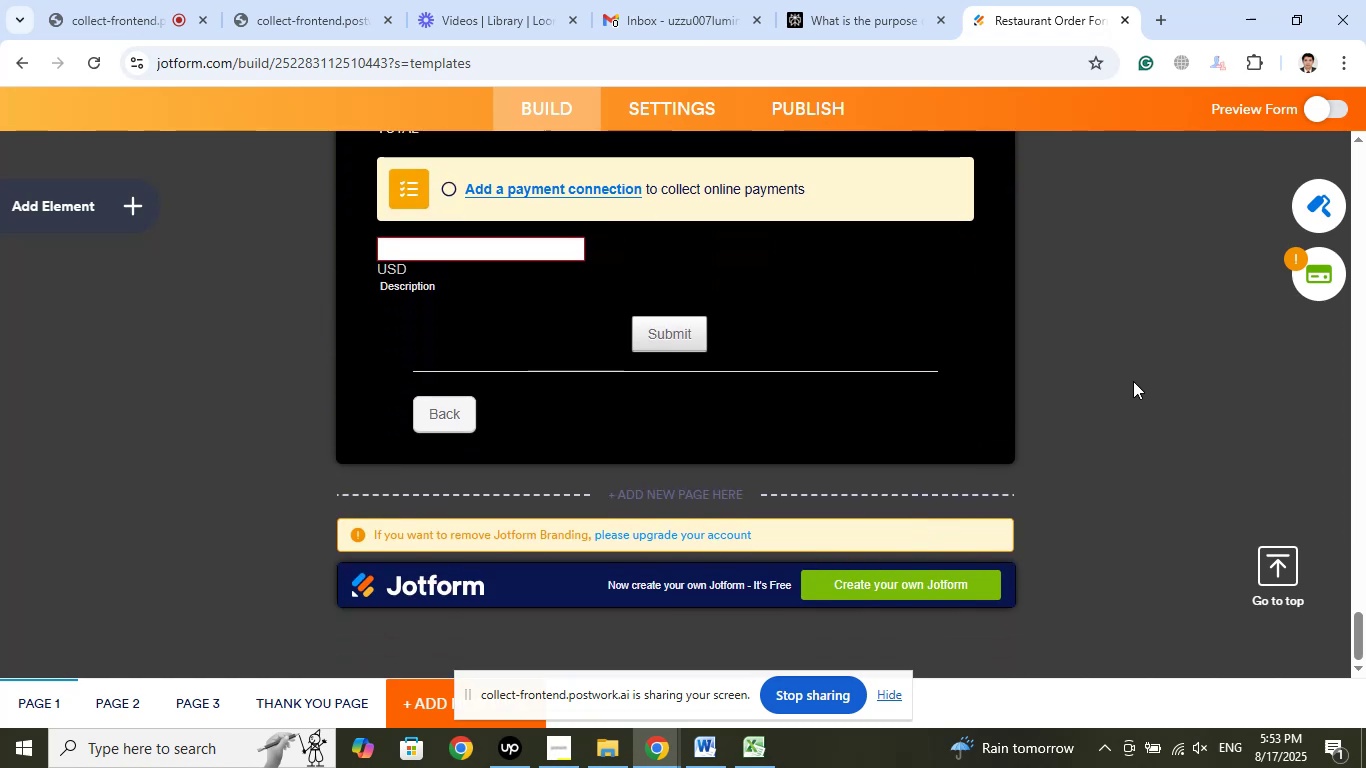 
scroll: coordinate [1139, 350], scroll_direction: up, amount: 54.0
 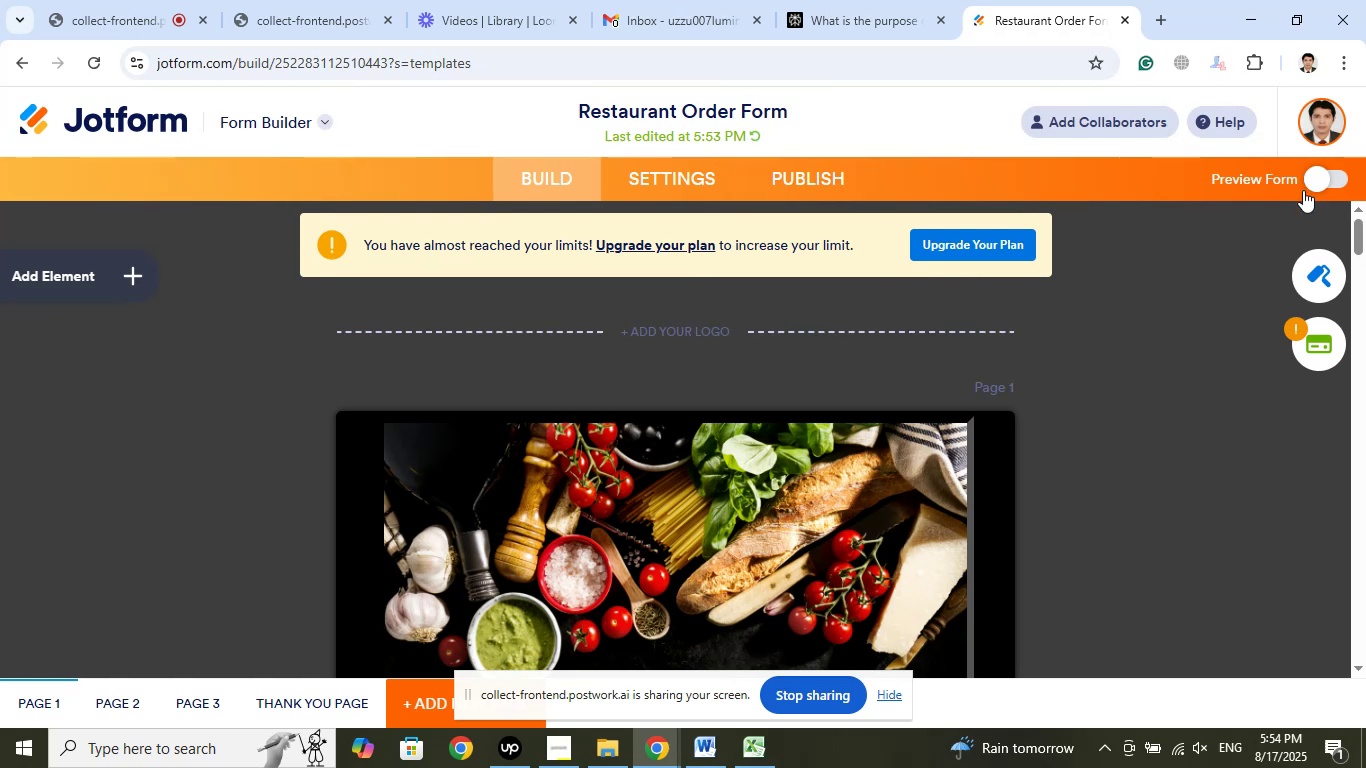 
left_click([1320, 173])
 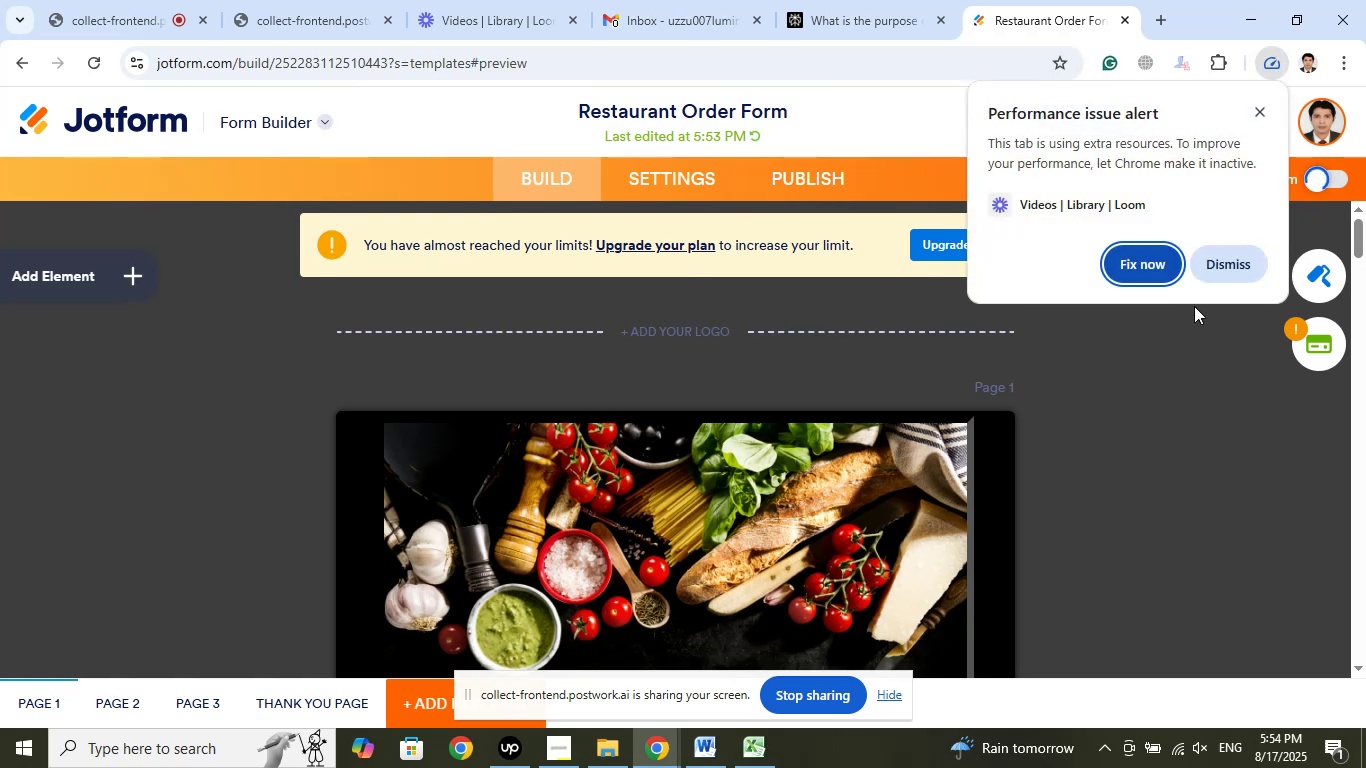 
left_click([1157, 262])
 